 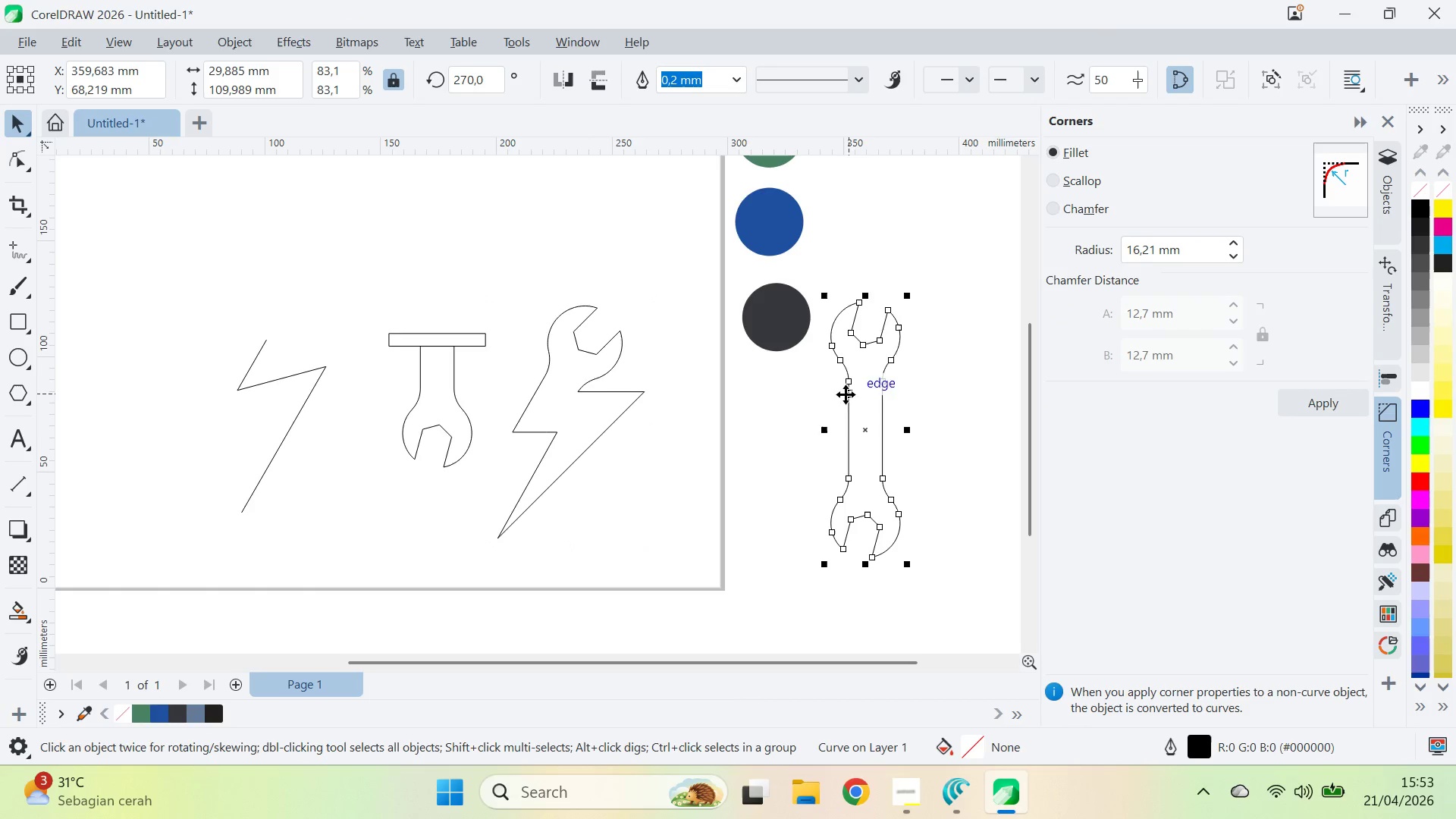 
double_click([567, 419])
 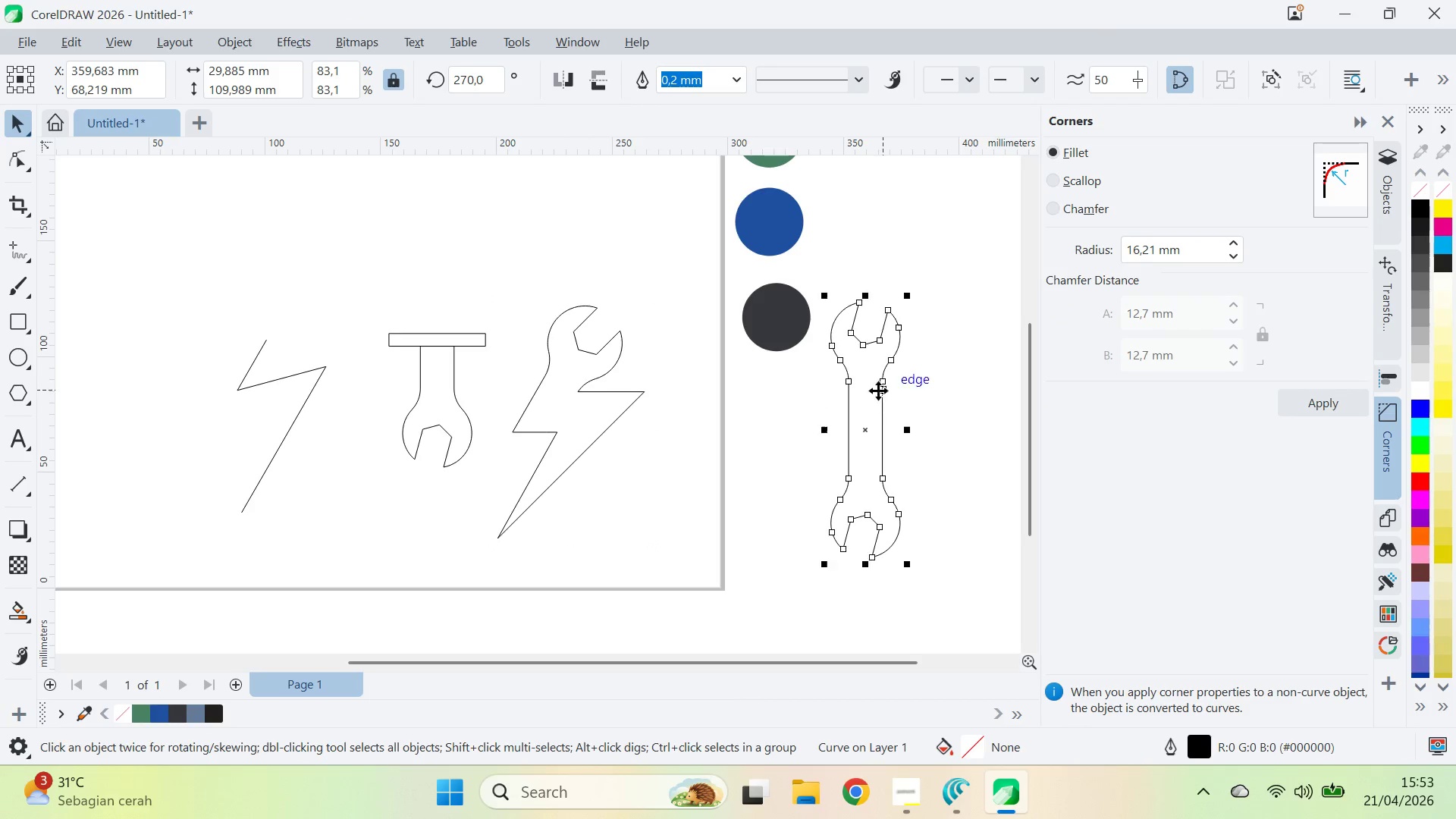 
triple_click([869, 397])
 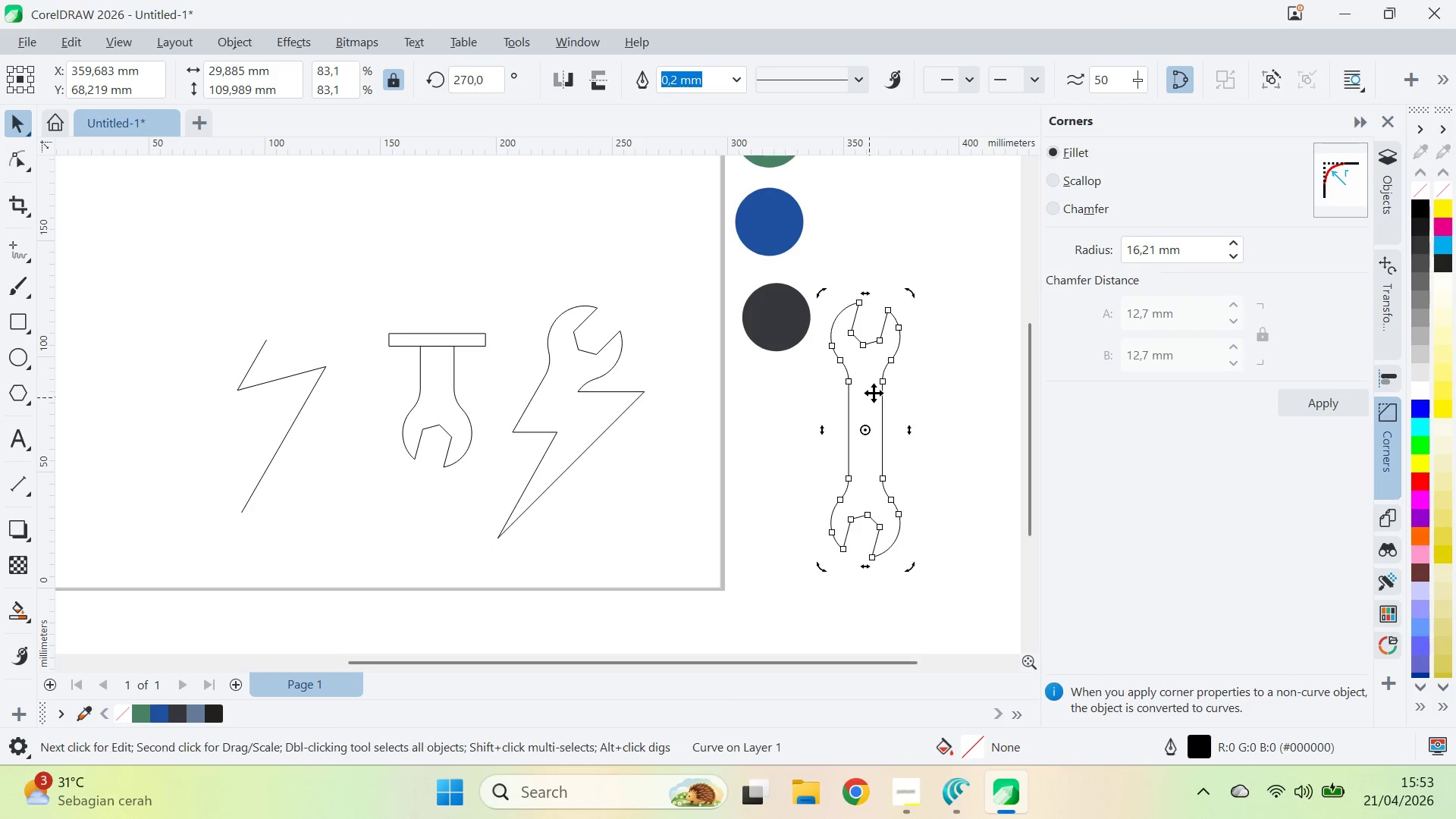 
hold_key(key=ControlLeft, duration=1.14)
left_click_drag(start_coordinate=[916, 290], to_coordinate=[931, 306])
 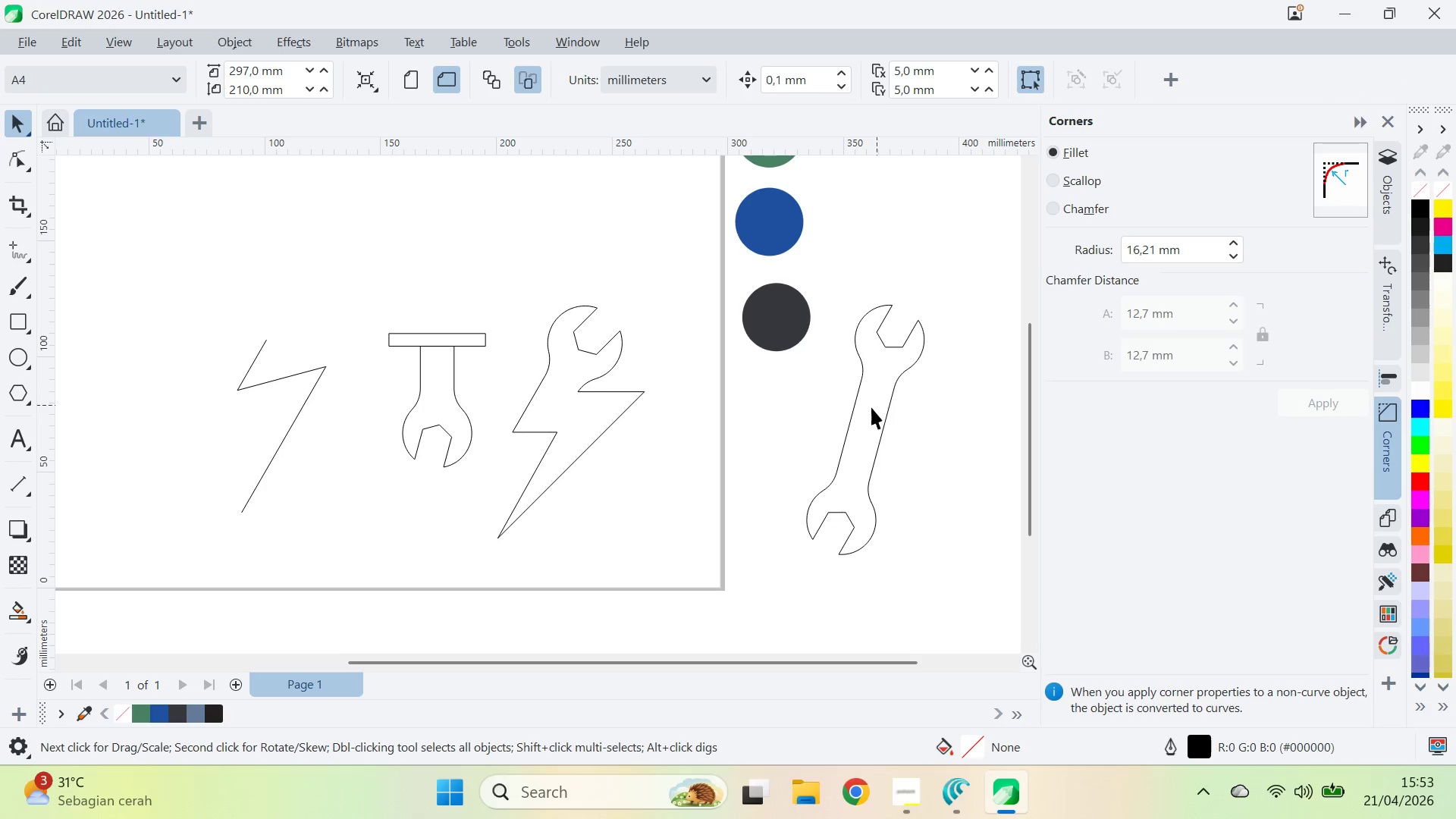 
left_click_drag(start_coordinate=[871, 408], to_coordinate=[679, 471])
 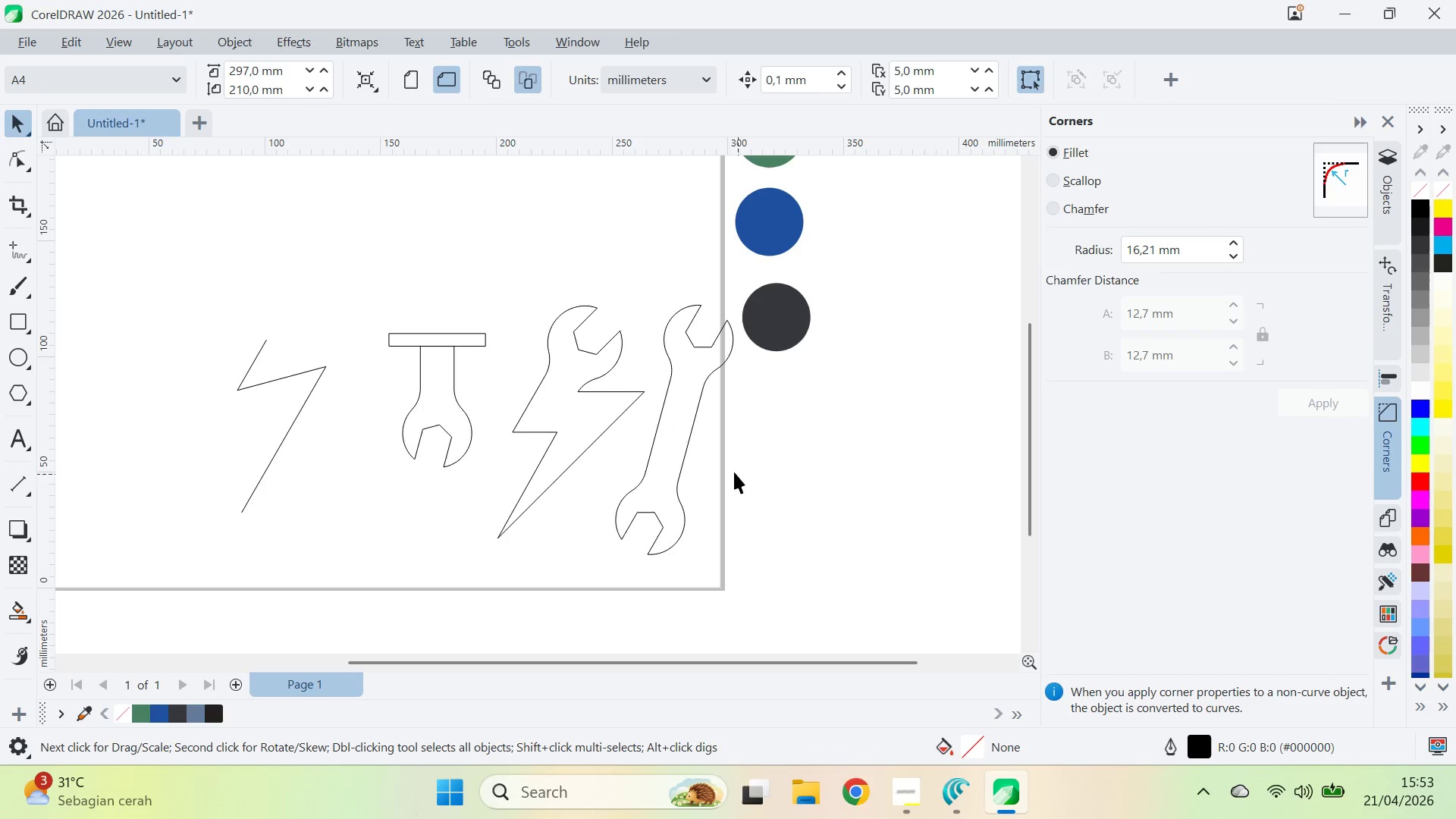 
hold_key(key=ShiftLeft, duration=2.83)
 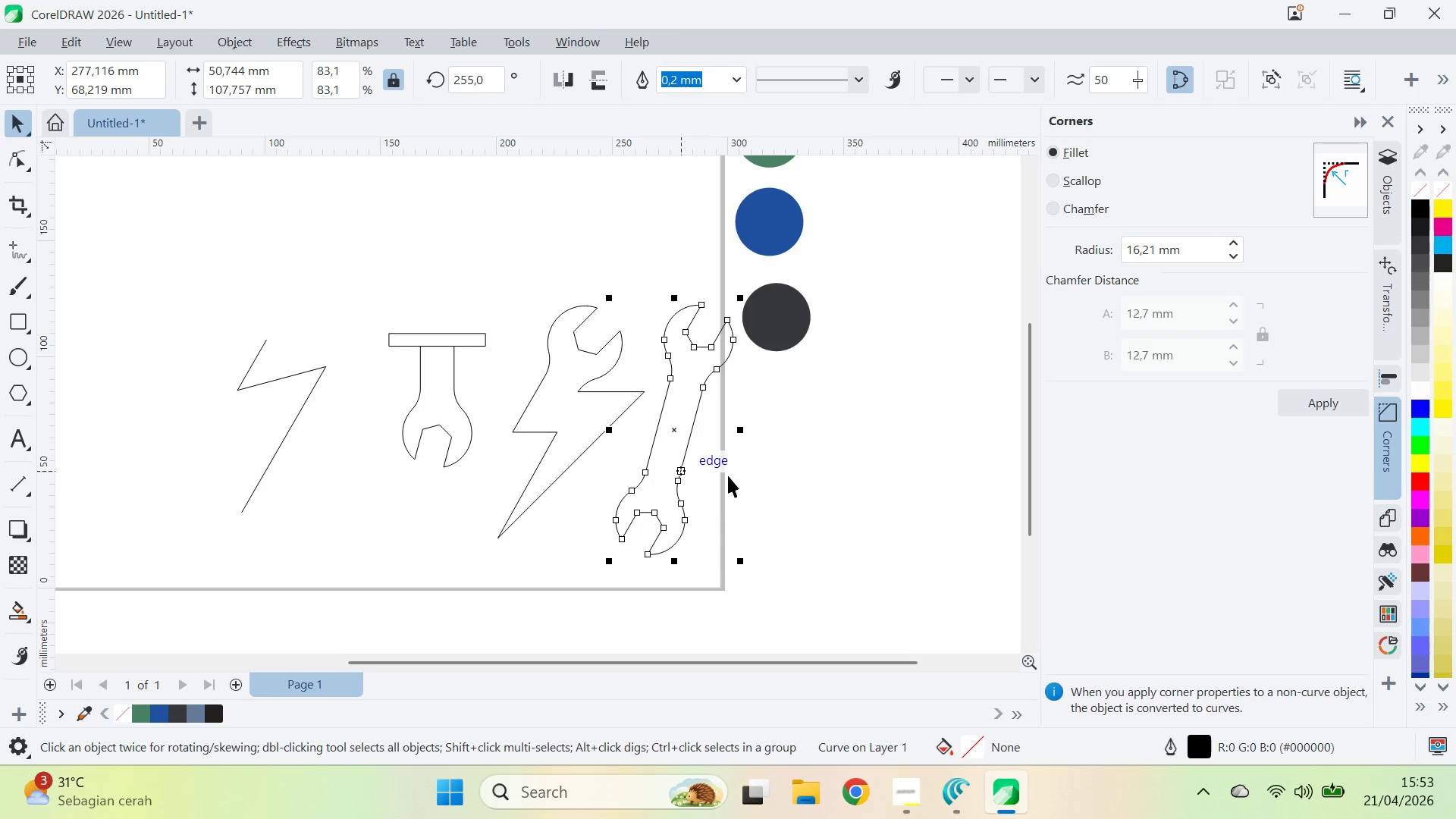 
left_click([742, 475])
 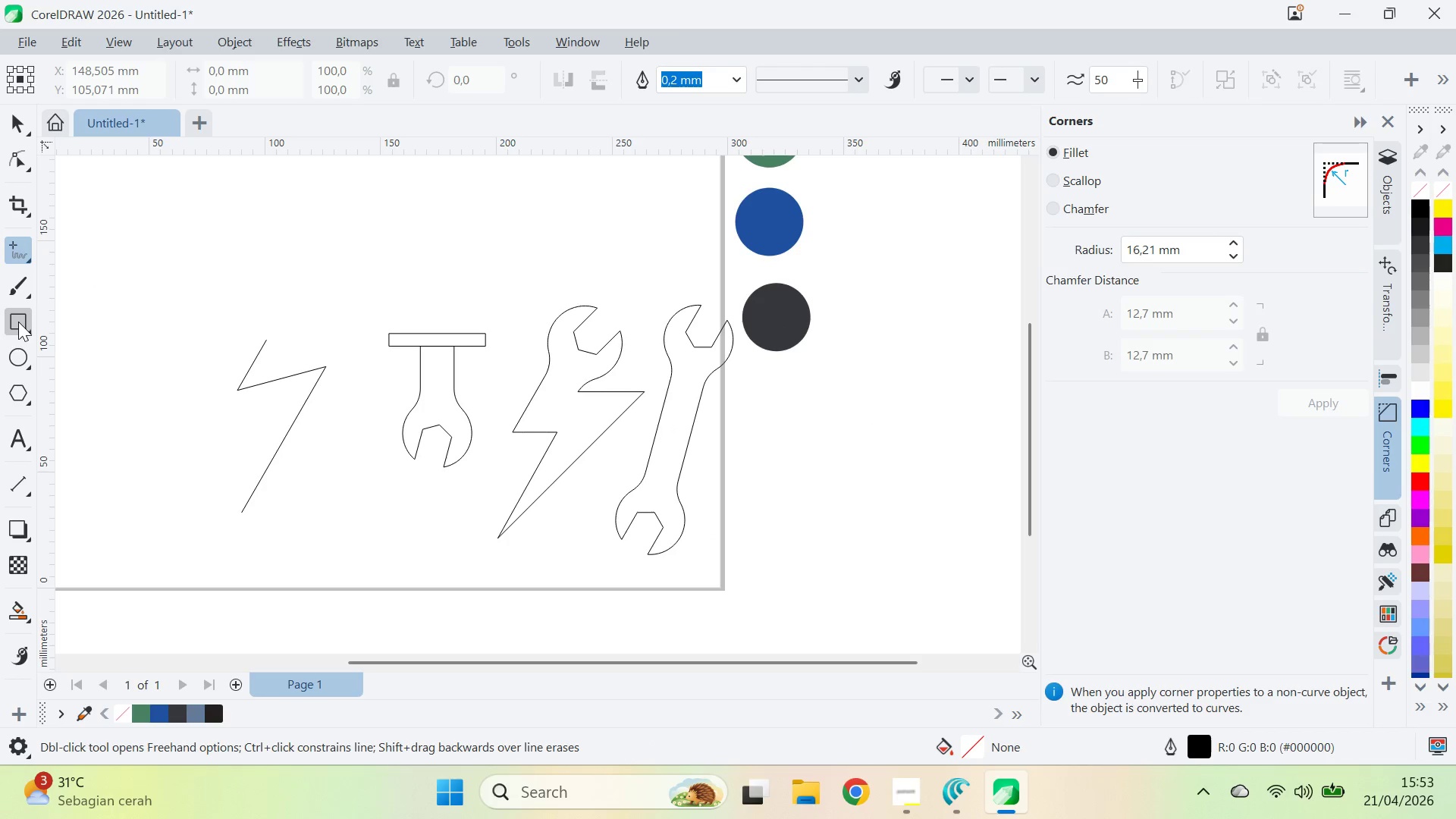 
left_click_drag(start_coordinate=[668, 389], to_coordinate=[752, 441])
 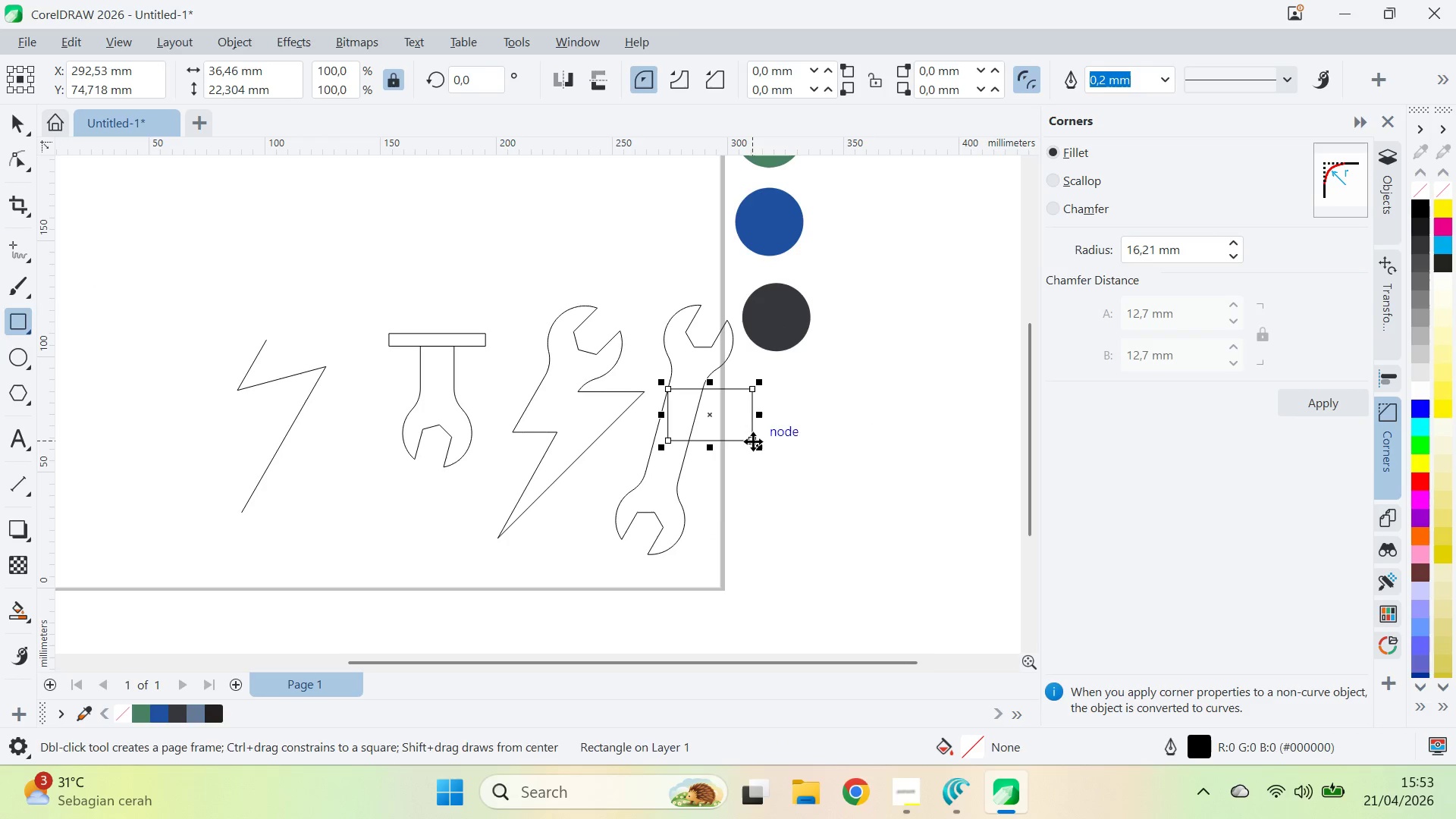 
key(V)
 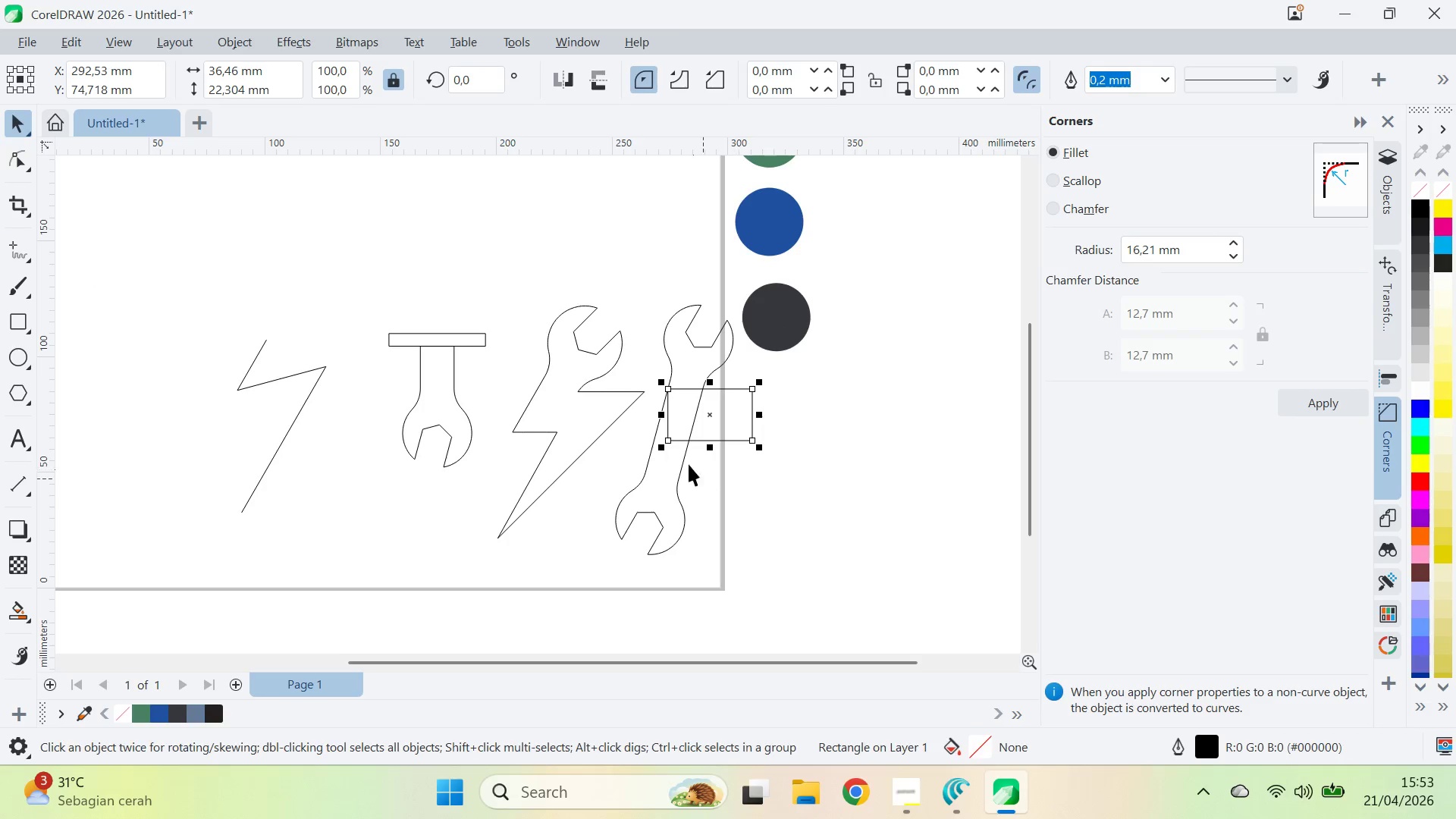 
type(av)
 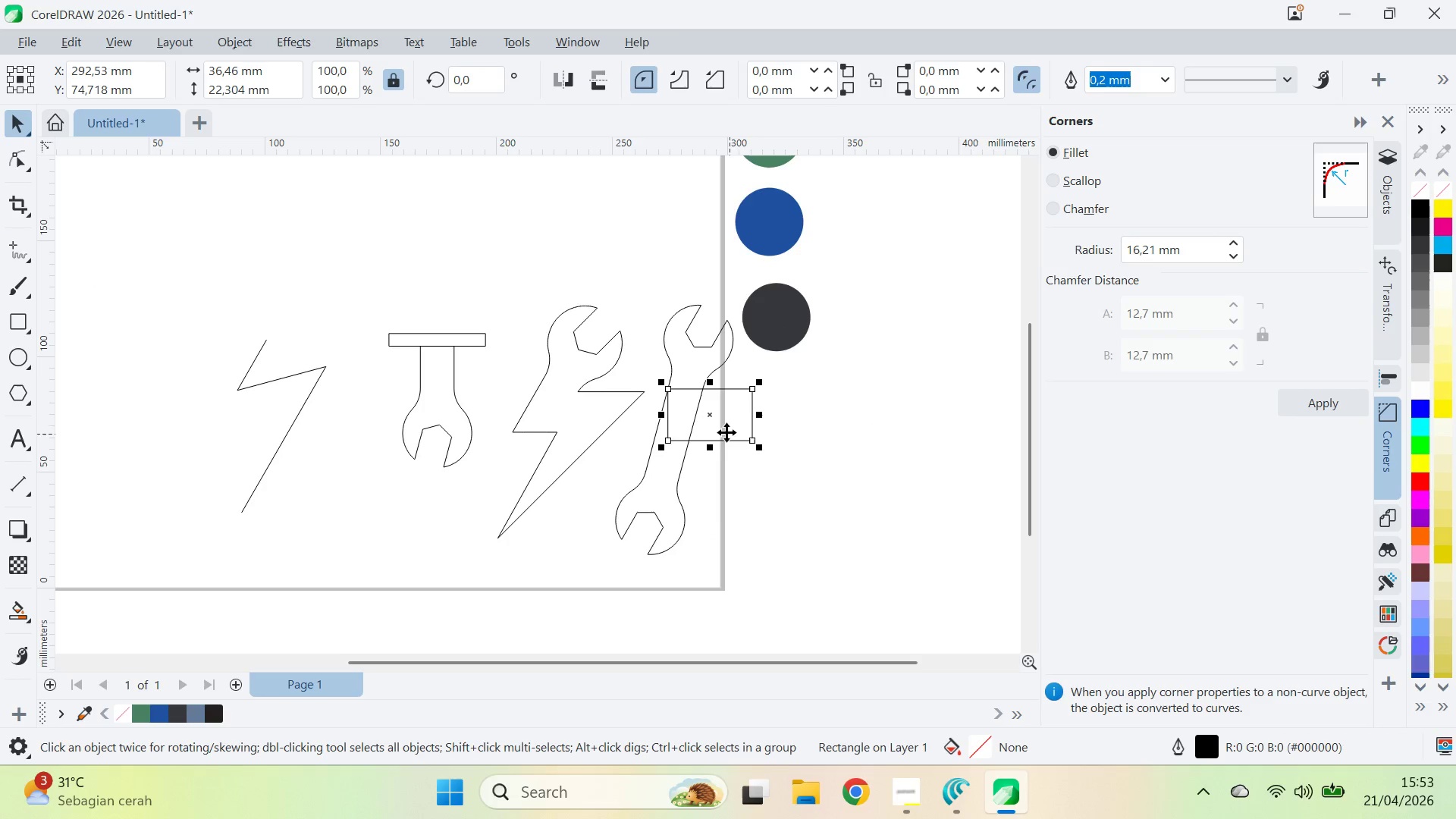 
left_click([719, 424])
 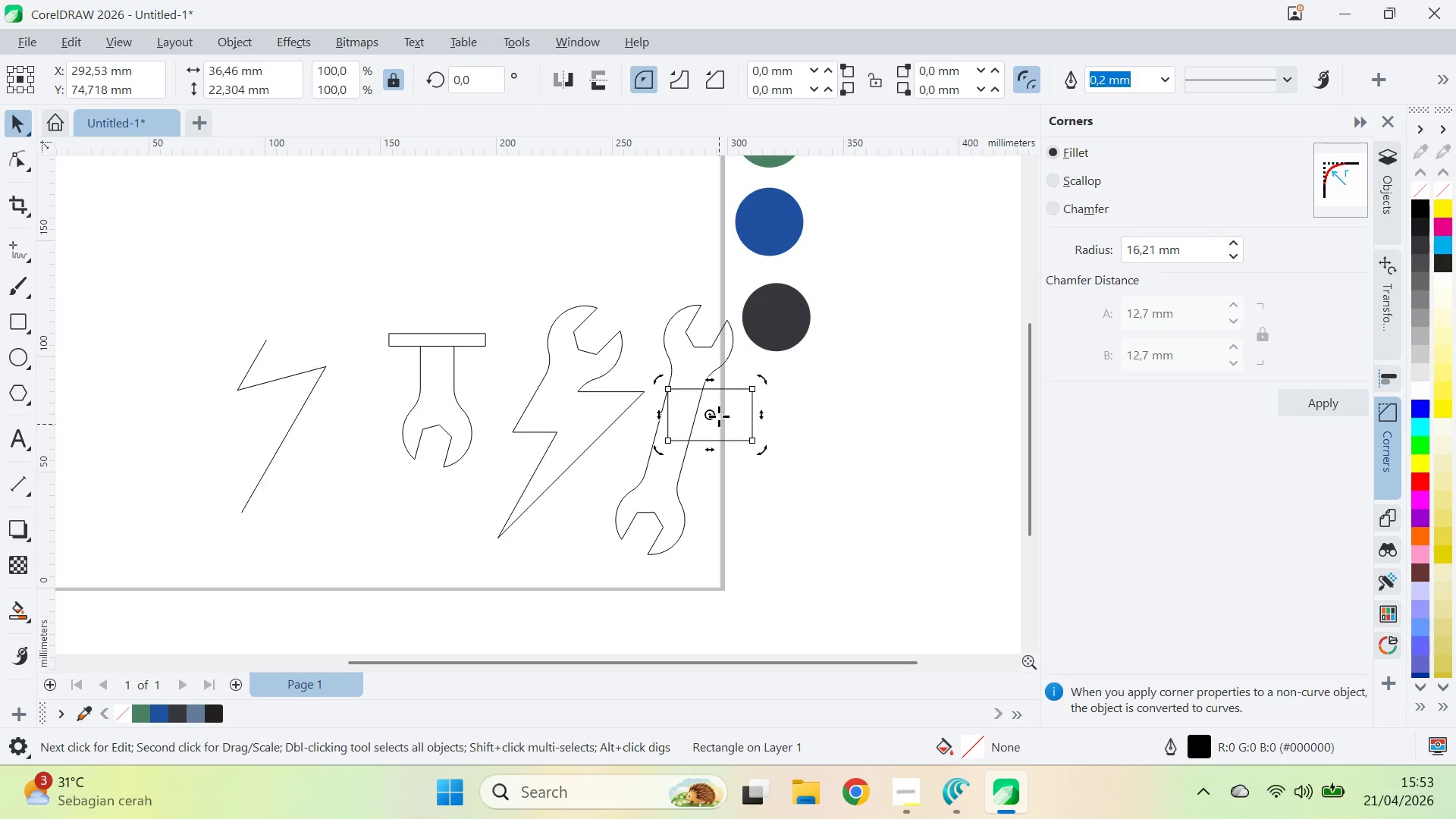 
hold_key(key=ControlLeft, duration=1.28)
left_click_drag(start_coordinate=[716, 384], to_coordinate=[721, 380])
 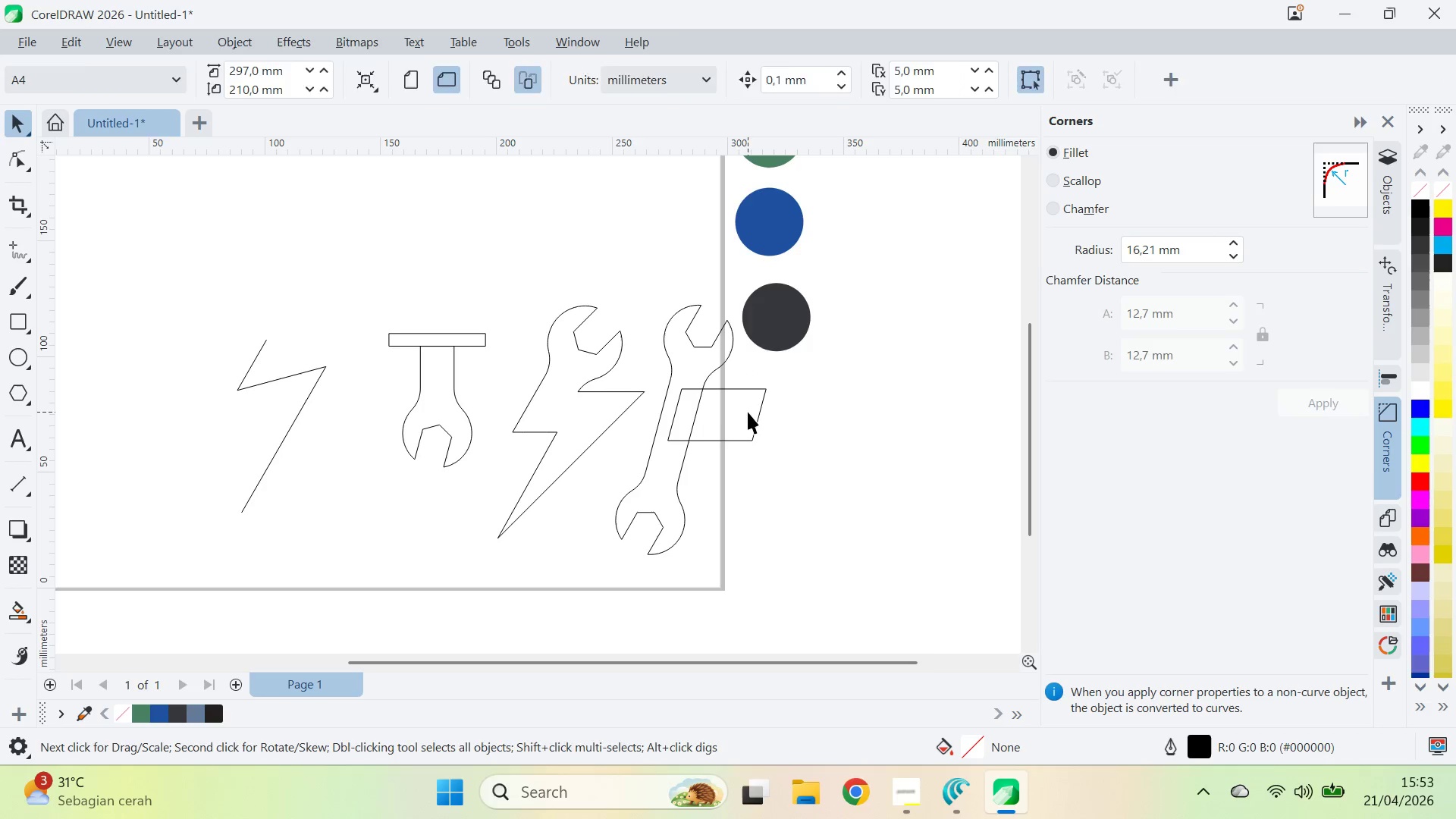 
hold_key(key=ShiftLeft, duration=3.05)
 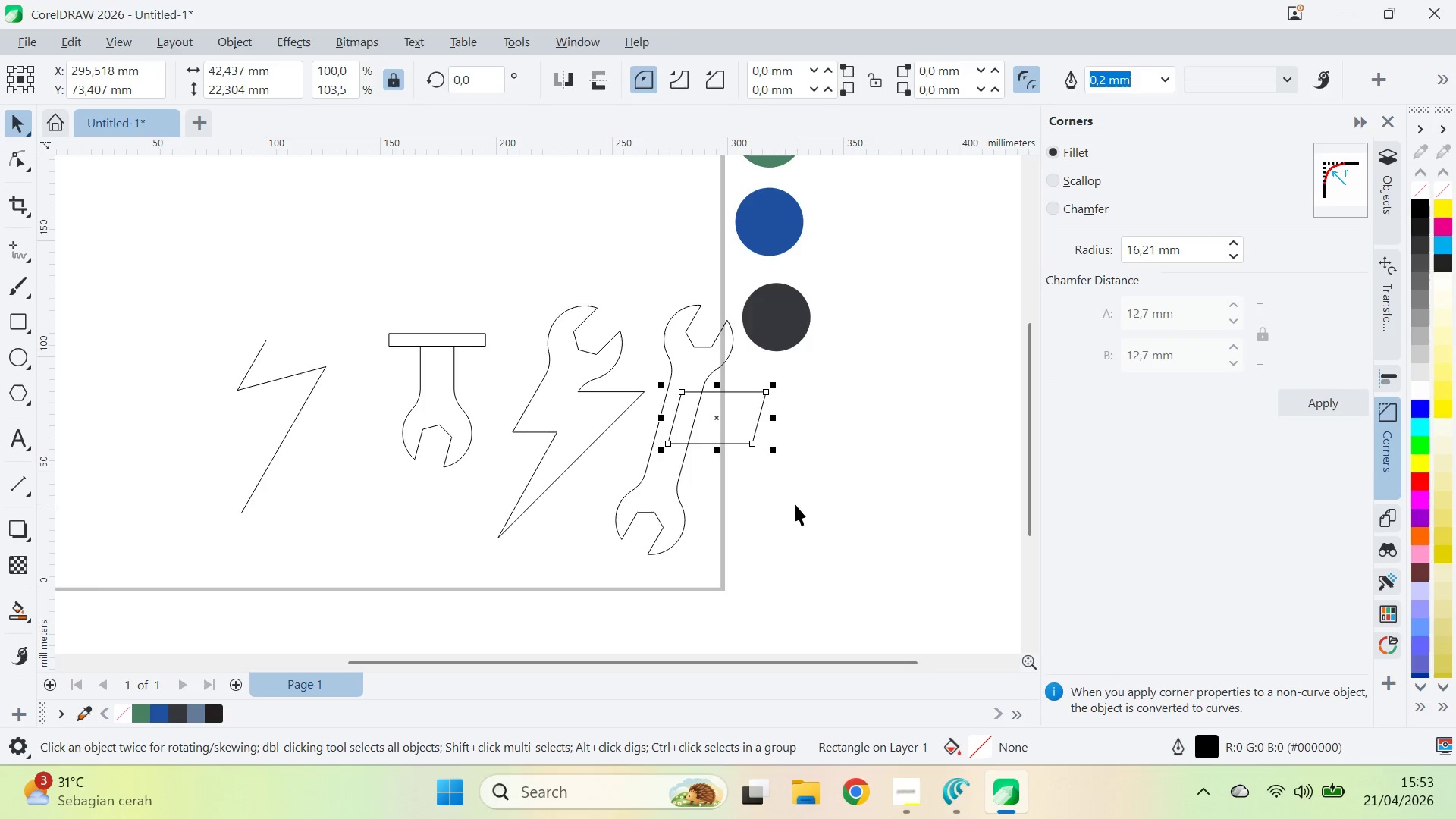 
left_click([795, 504])
 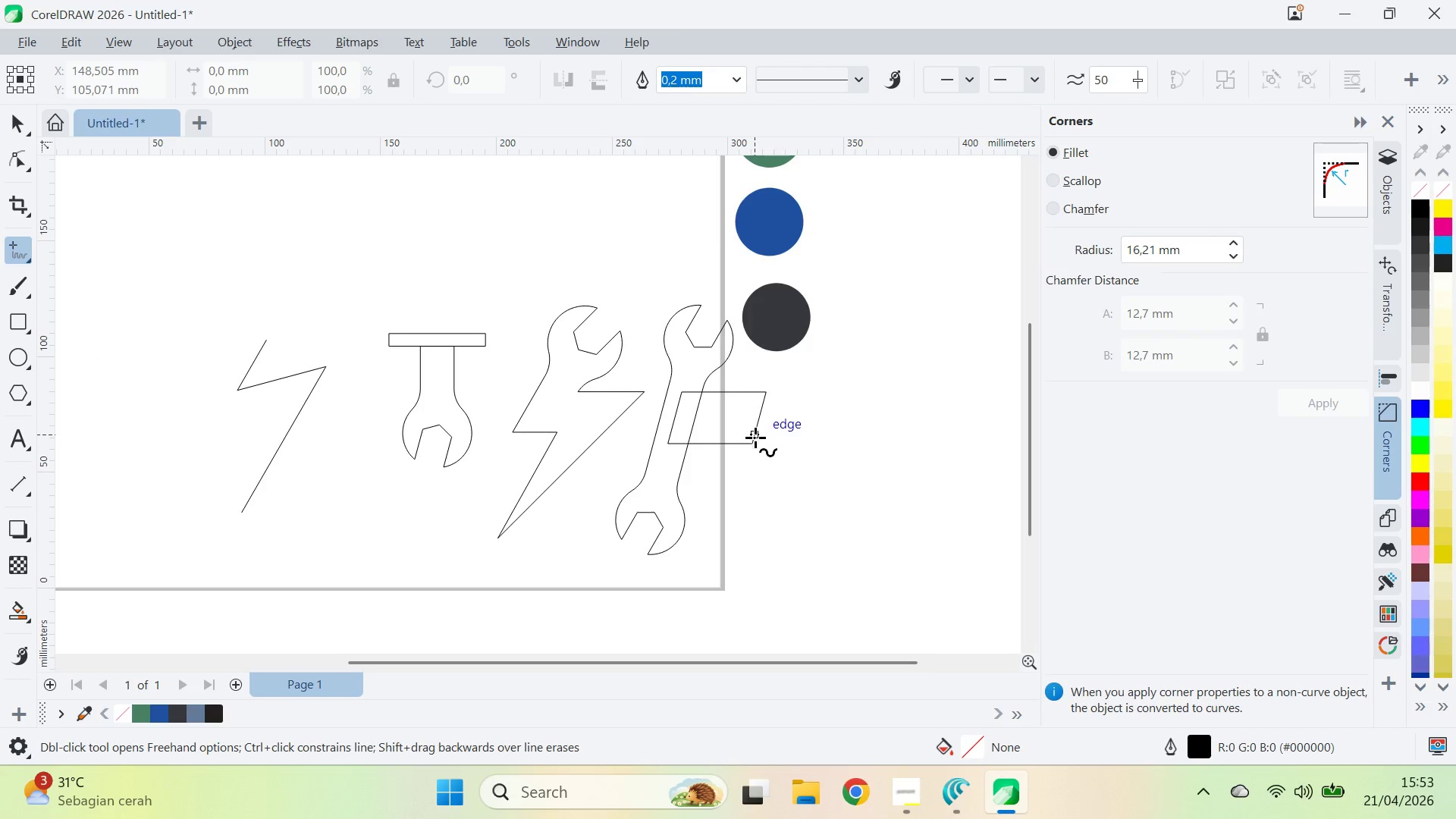 
hold_key(key=ShiftLeft, duration=1.31)
left_click([727, 534])
 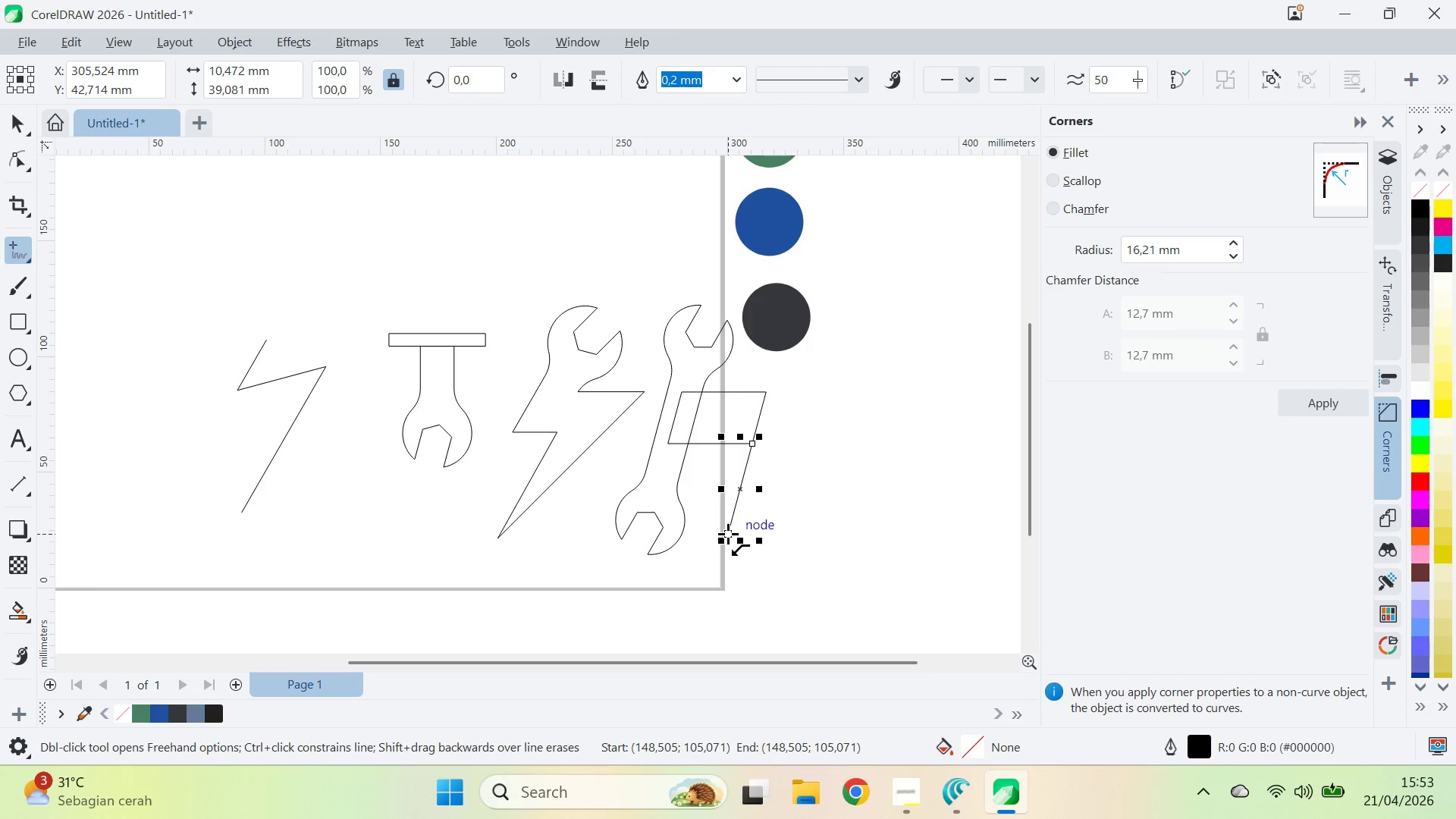 
left_click_drag(start_coordinate=[728, 534], to_coordinate=[723, 526])
 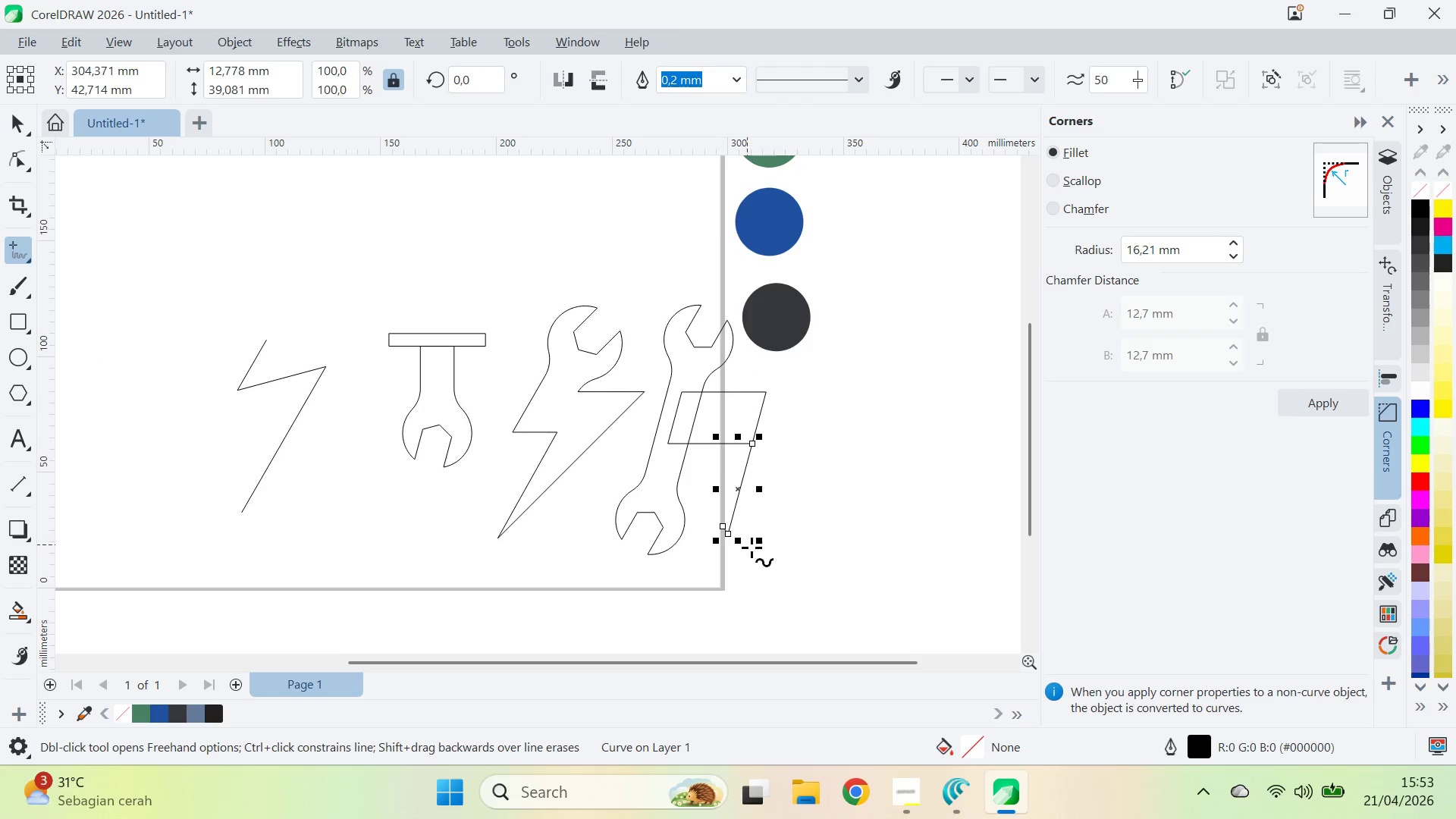 
key(Control+Z)
 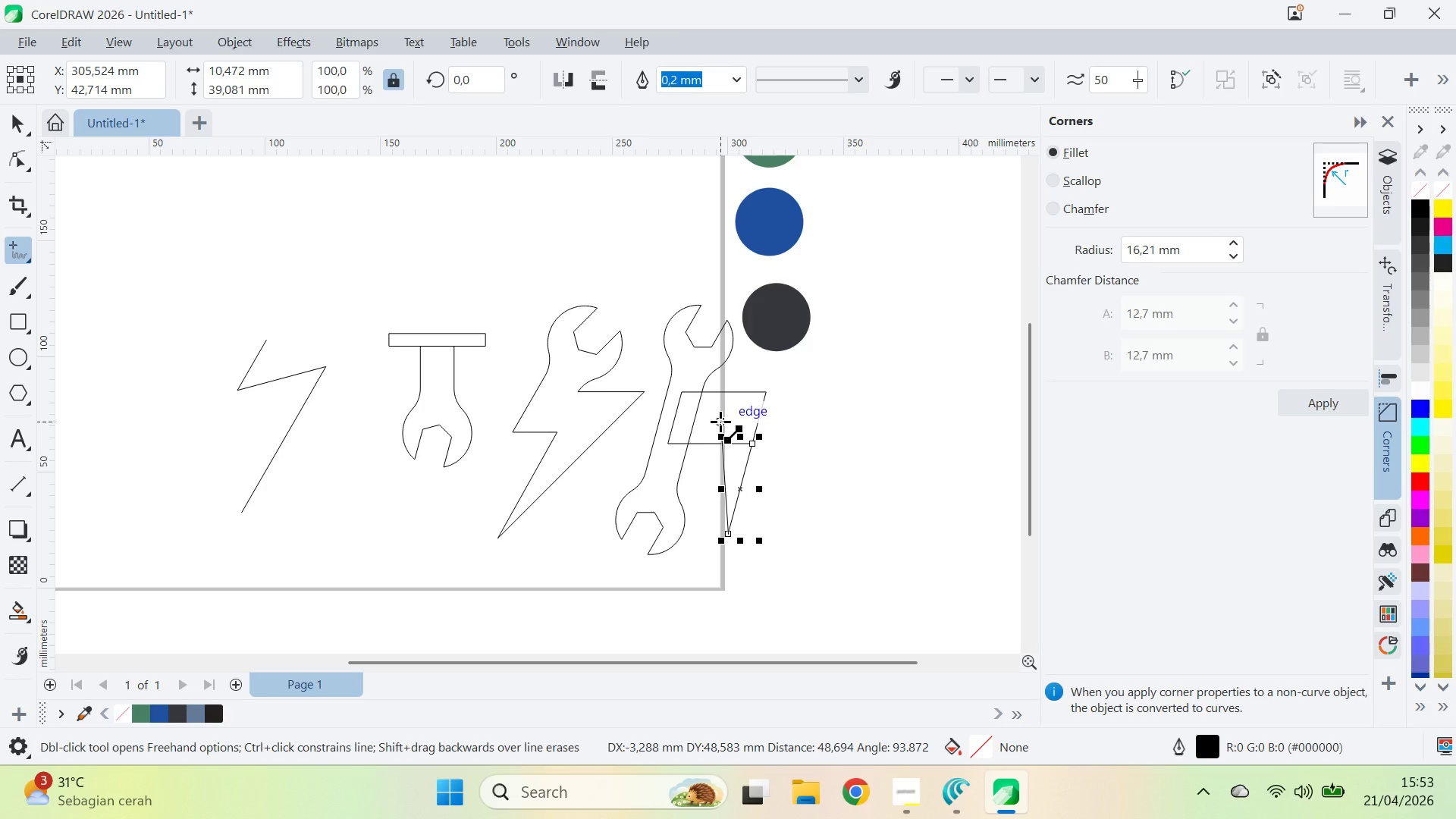 
left_click([719, 422])
 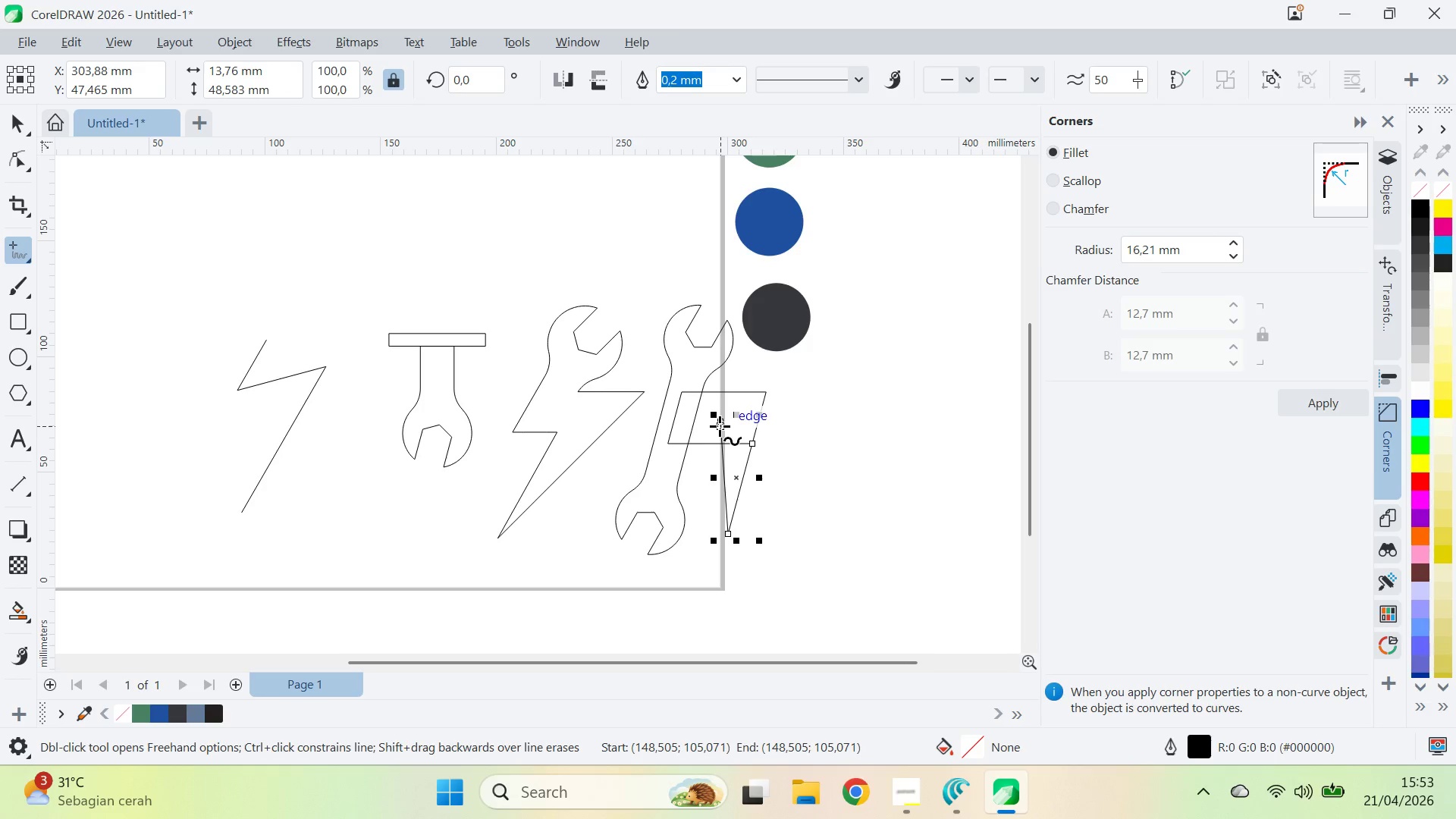 
left_click([720, 419])
 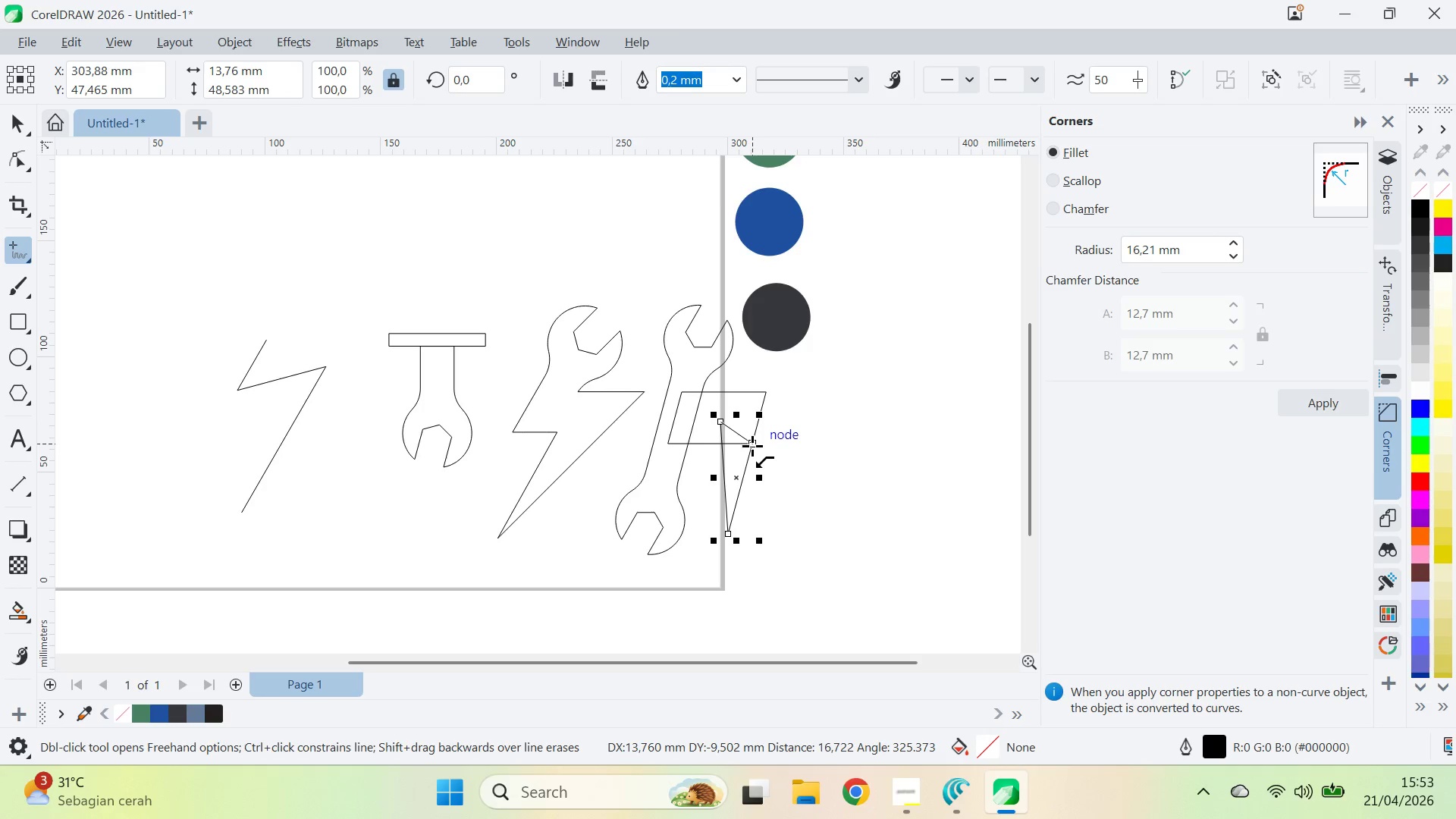 
left_click([752, 446])
 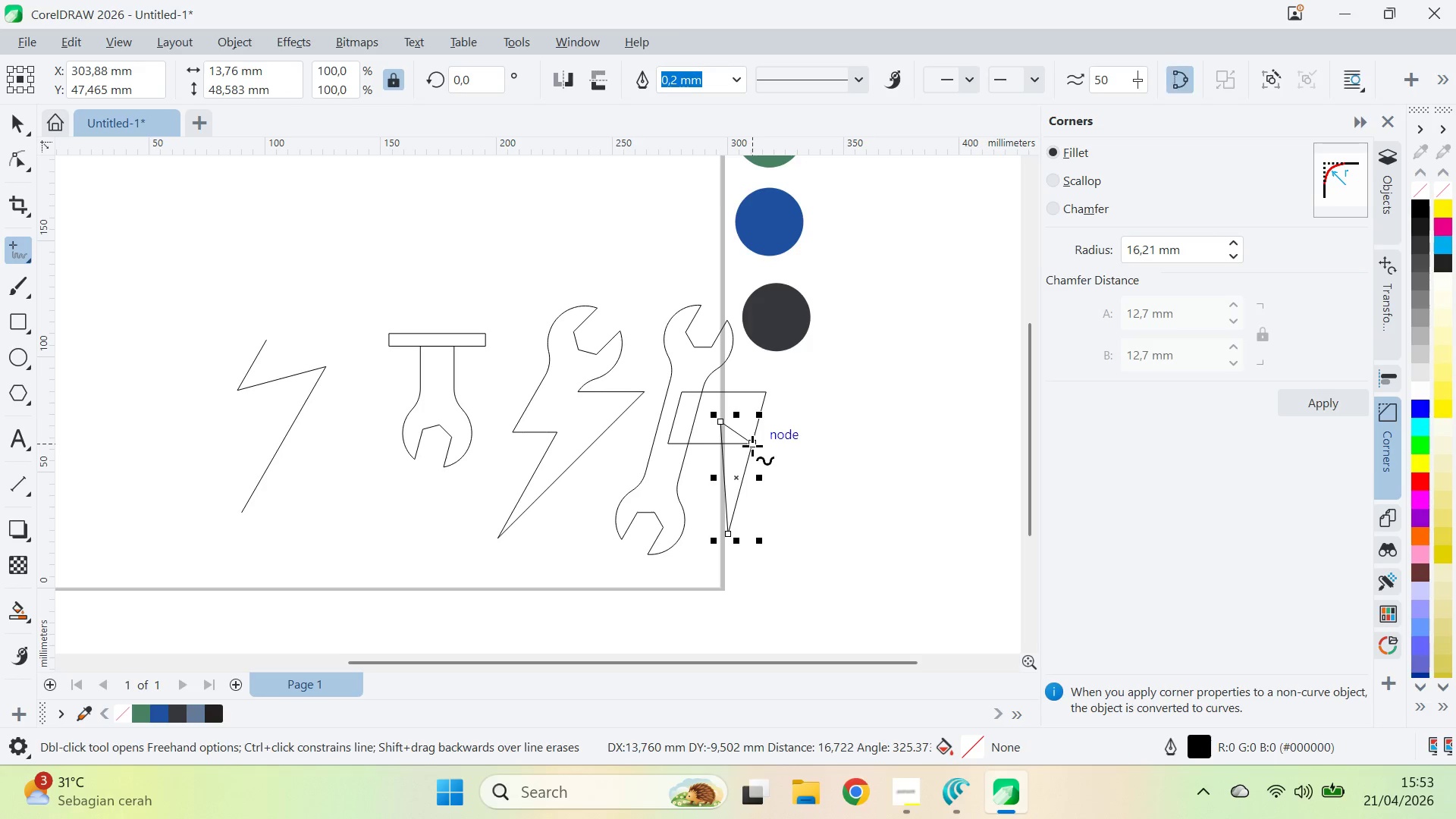 
key(V)
 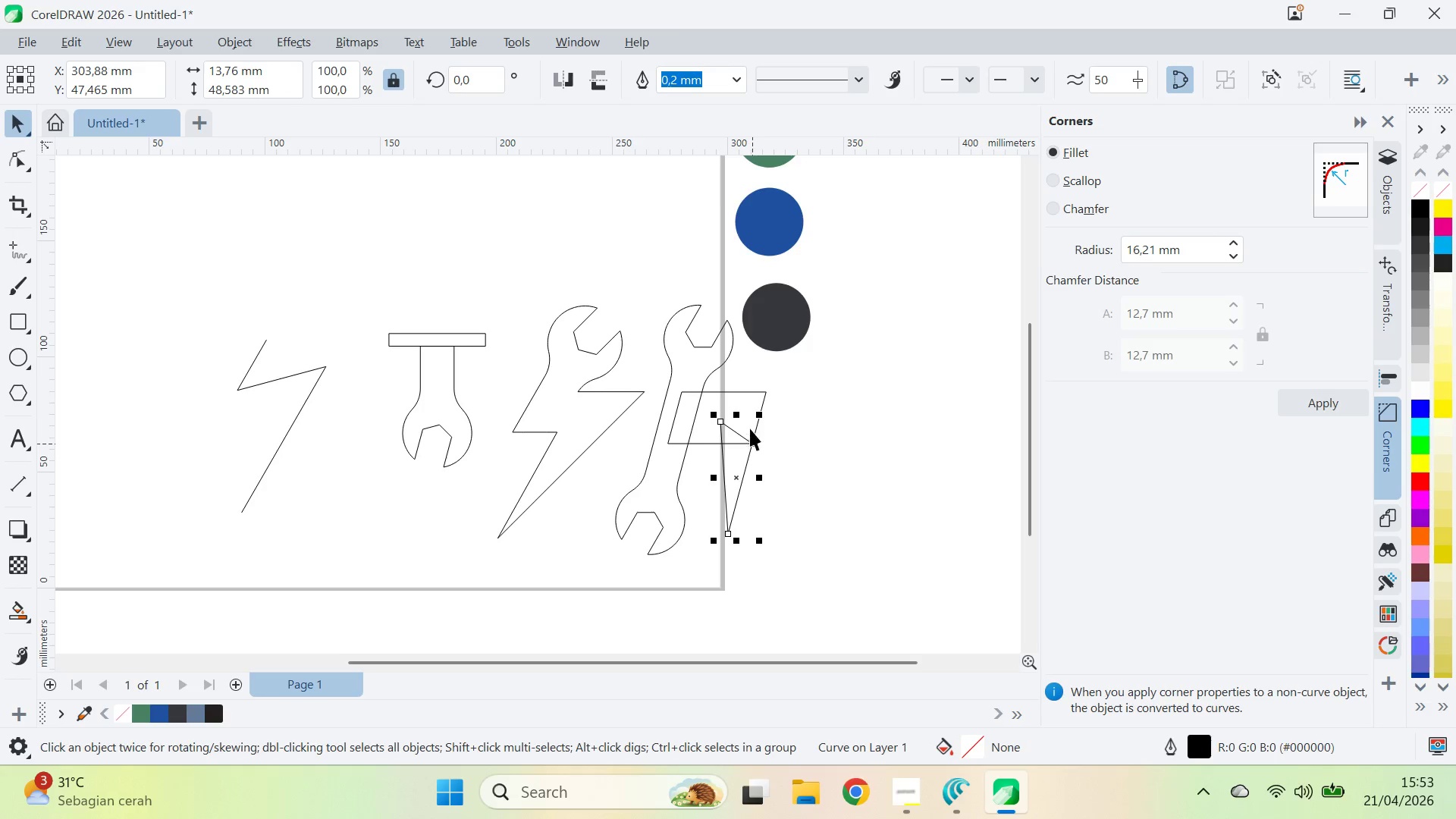 
hold_key(key=ShiftLeft, duration=0.5)
left_click([750, 425])
 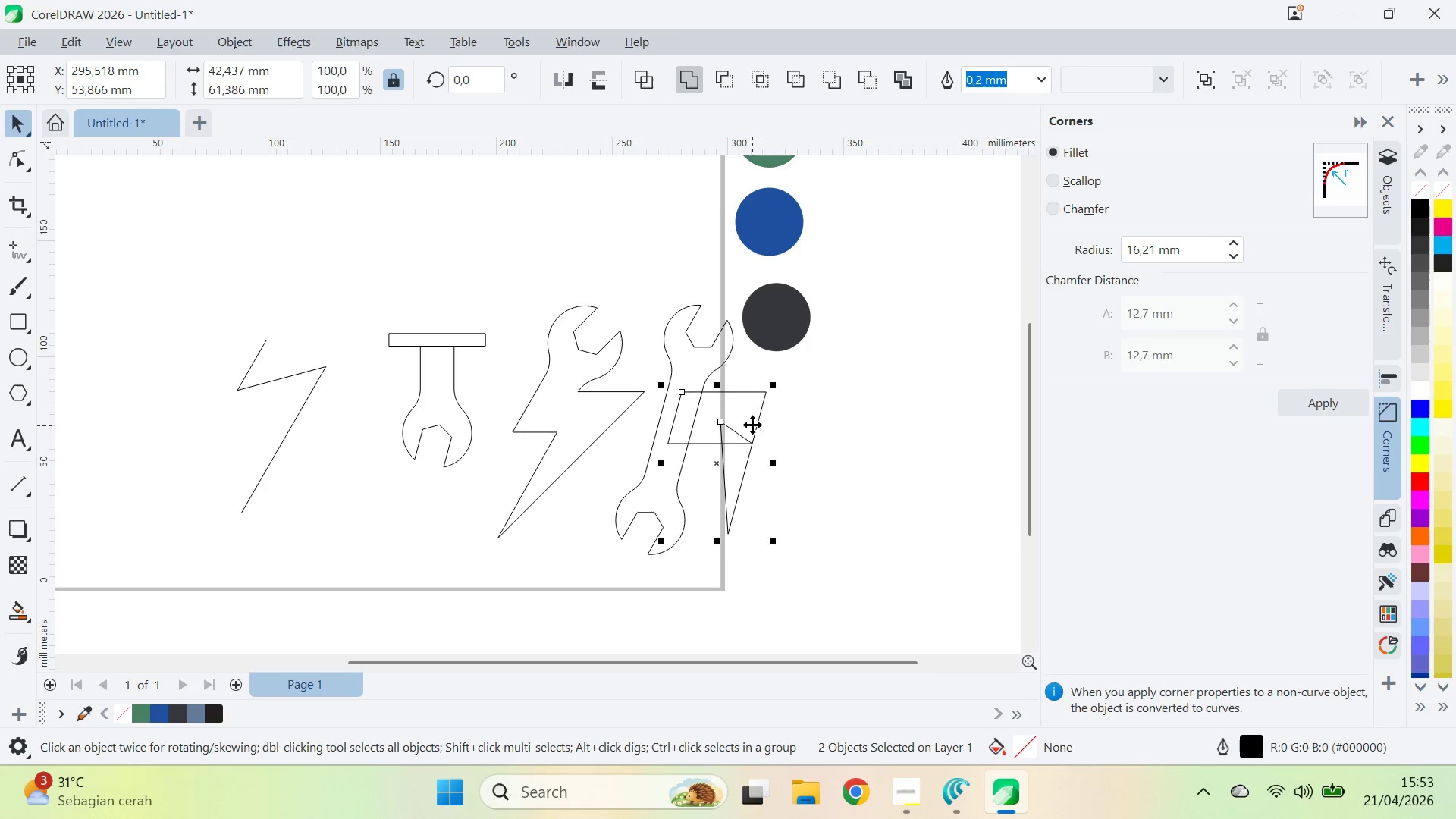 
left_click_drag(start_coordinate=[752, 425], to_coordinate=[728, 423])
 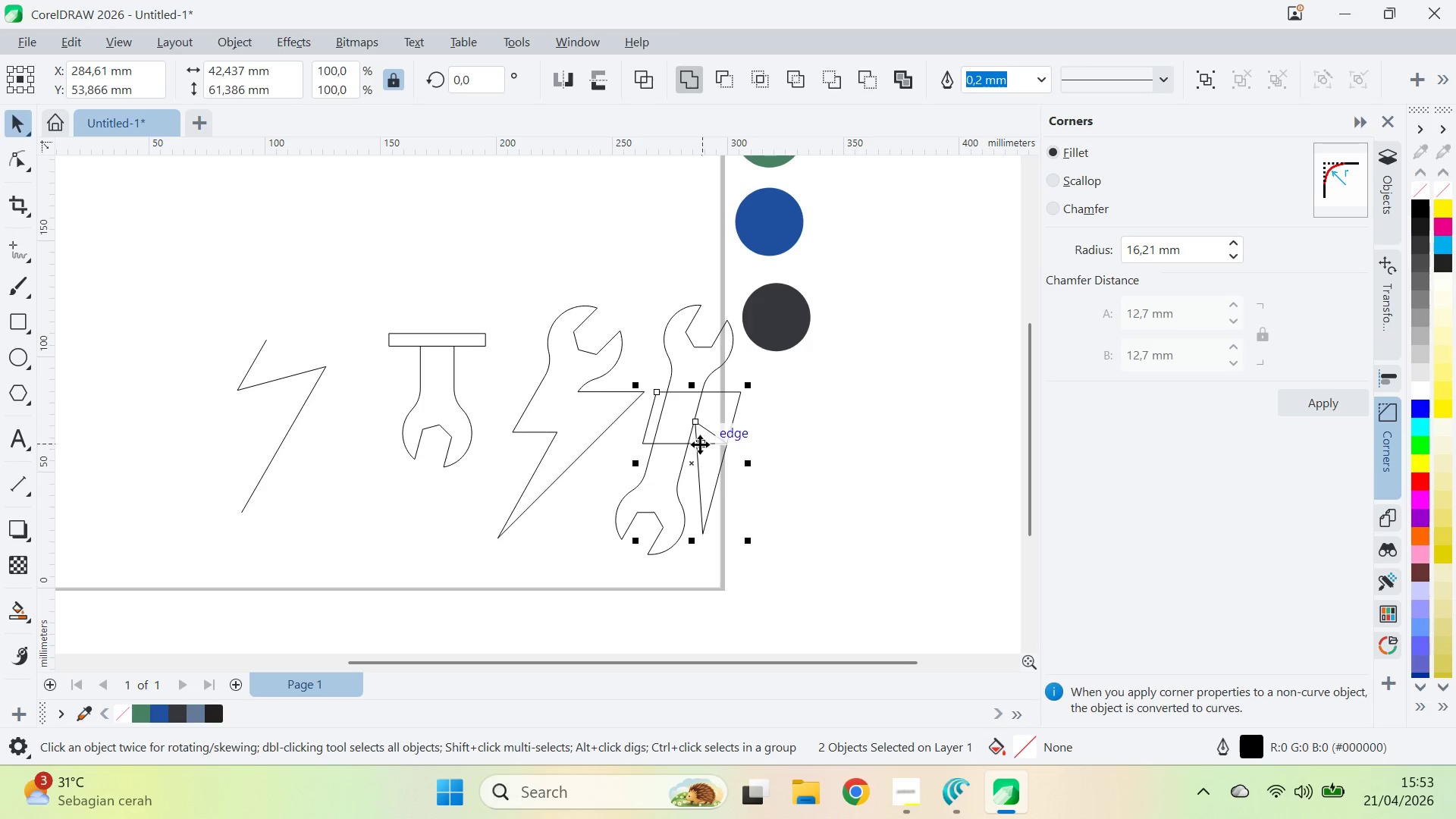 
hold_key(key=ShiftLeft, duration=3.28)
 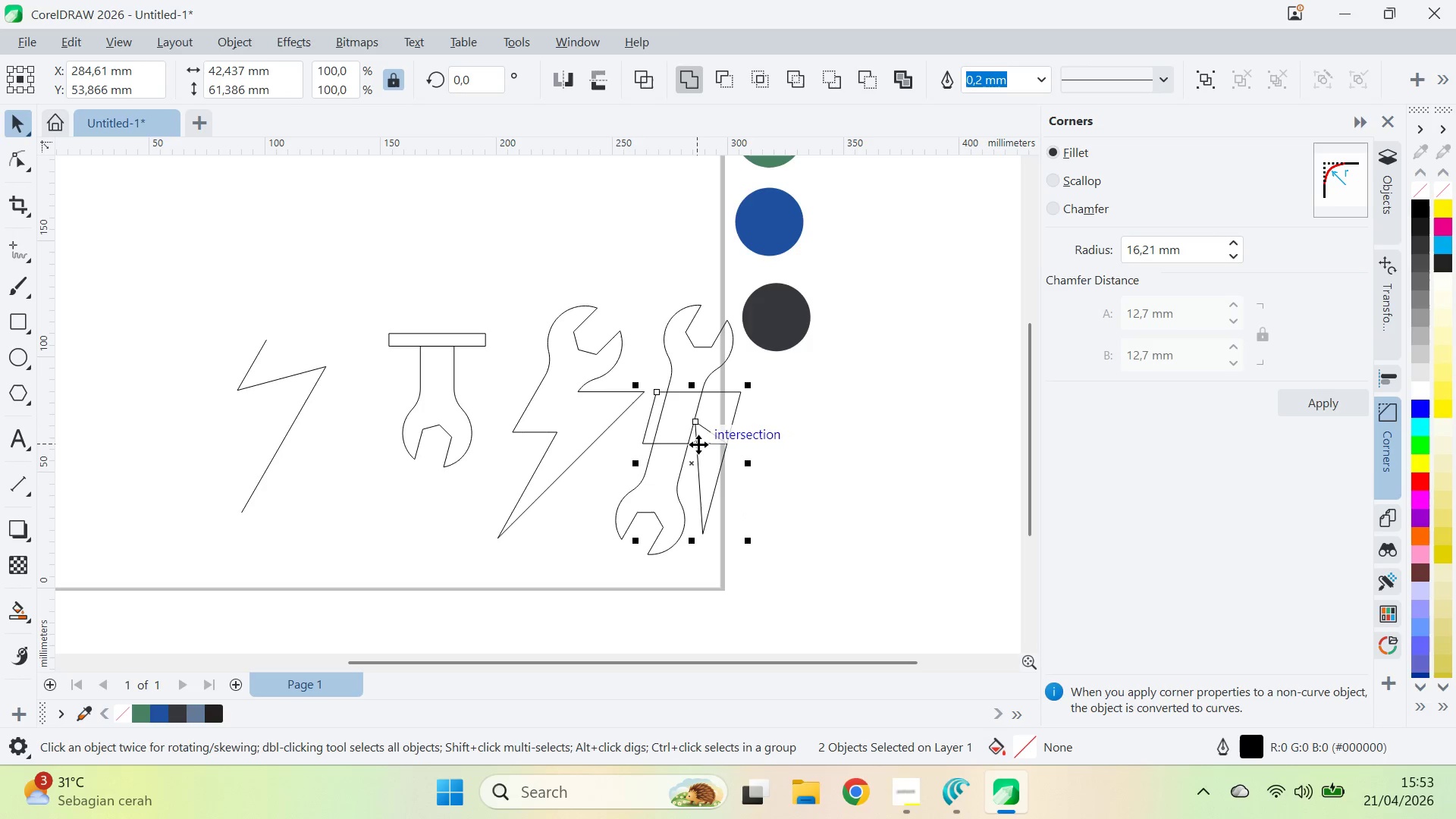 
left_click_drag(start_coordinate=[697, 444], to_coordinate=[688, 443])
 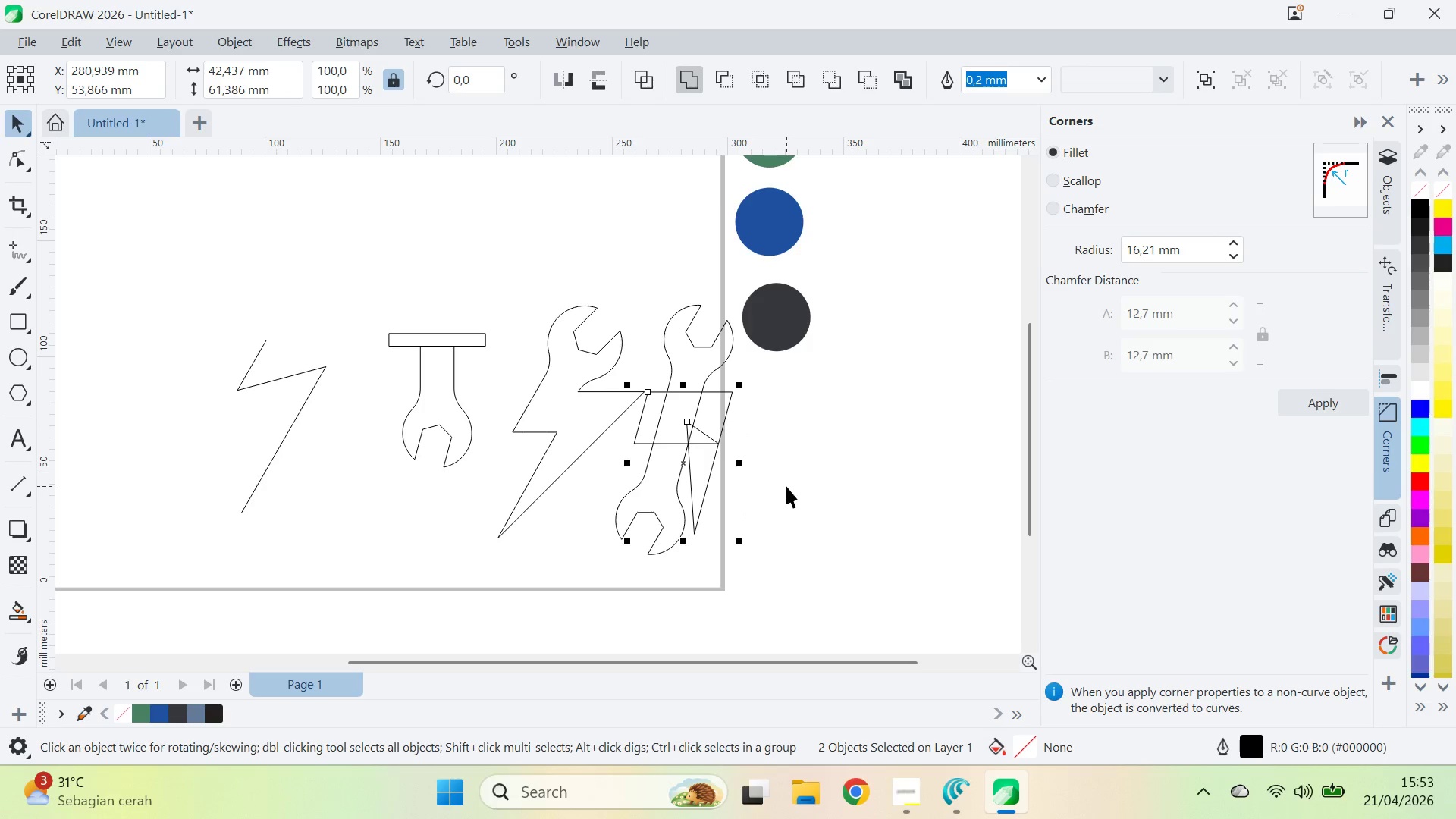 
hold_key(key=ShiftLeft, duration=0.7)
 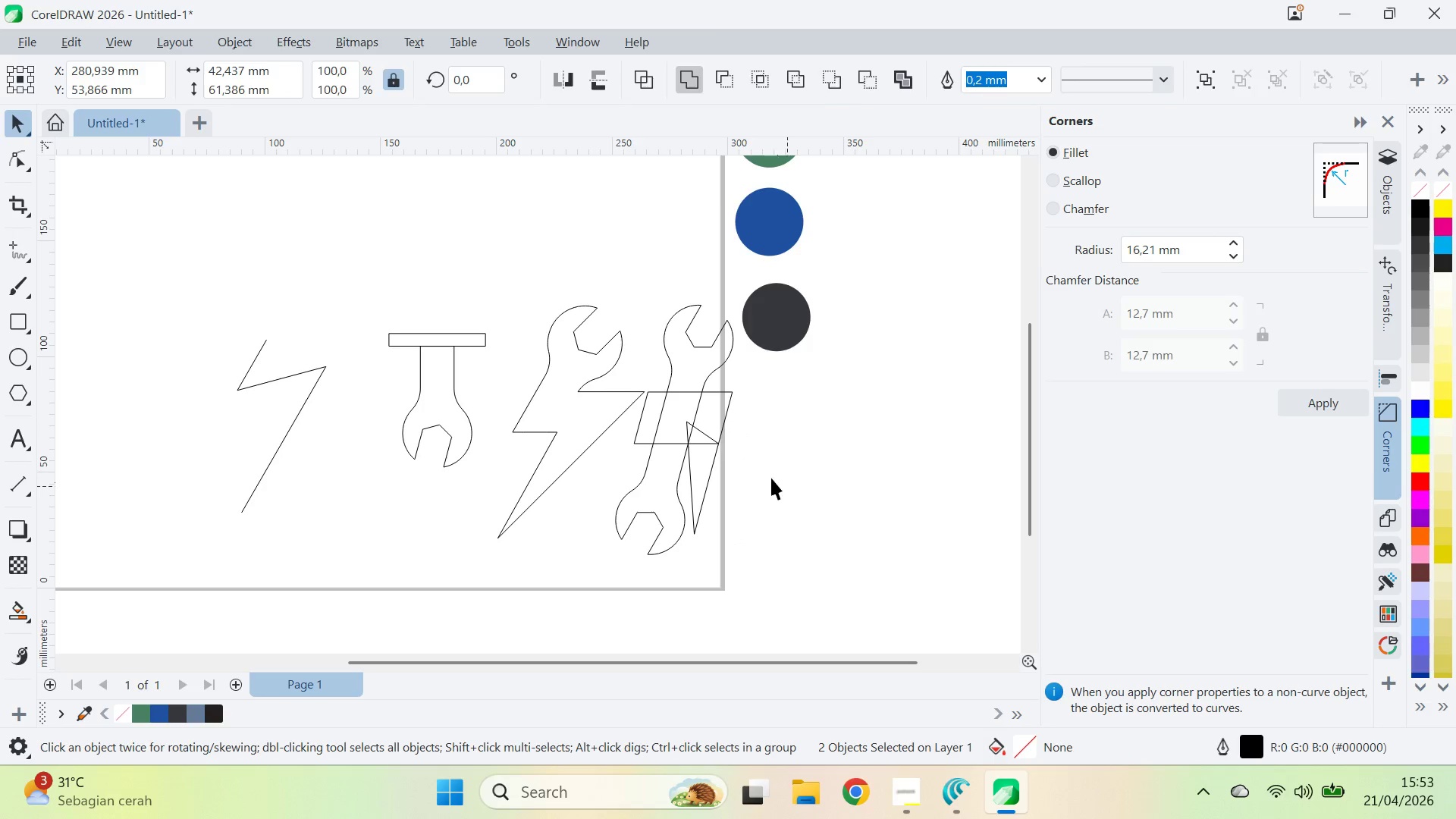 
double_click([703, 418])
 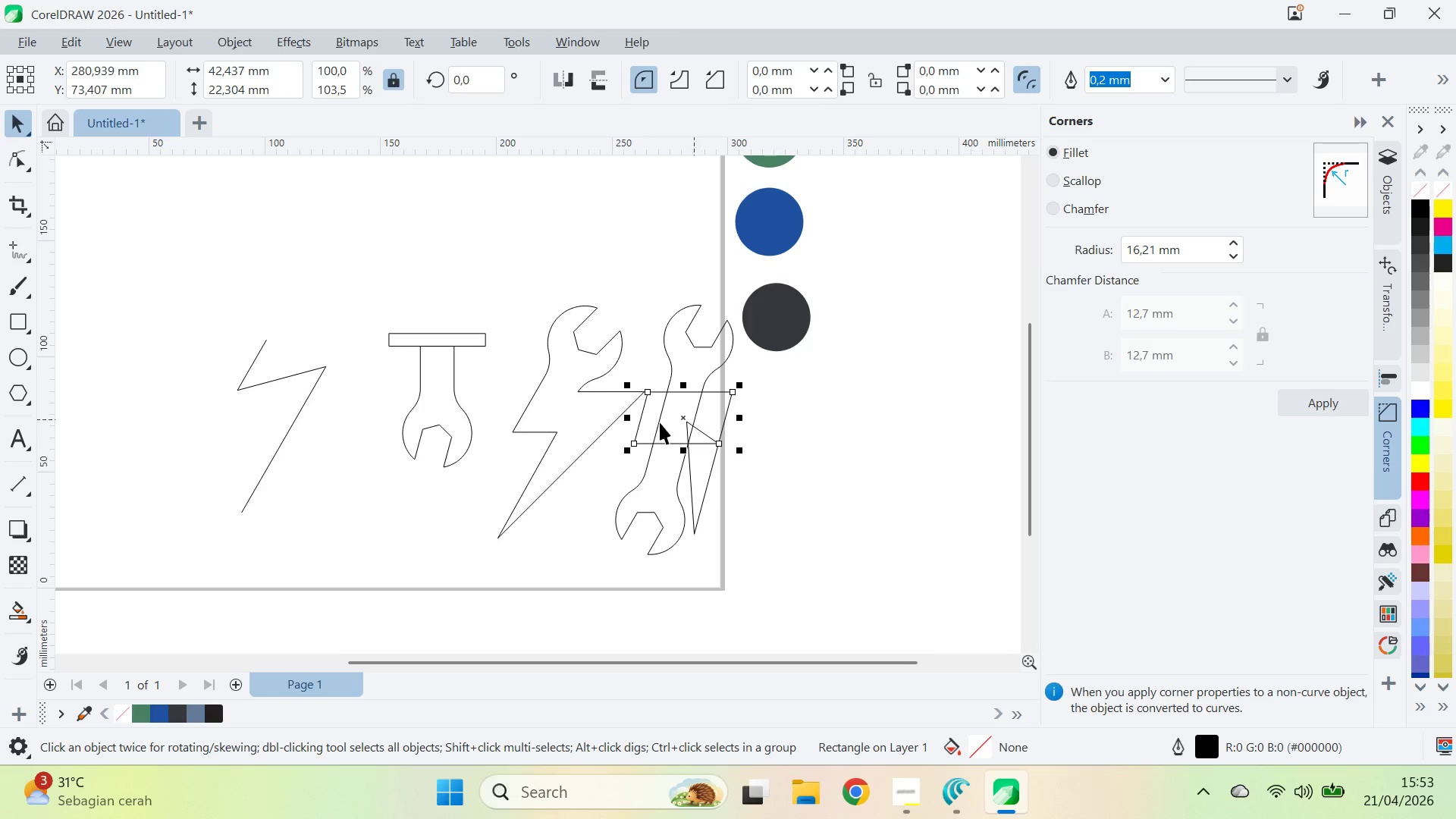 
left_click_drag(start_coordinate=[622, 421], to_coordinate=[663, 434])
 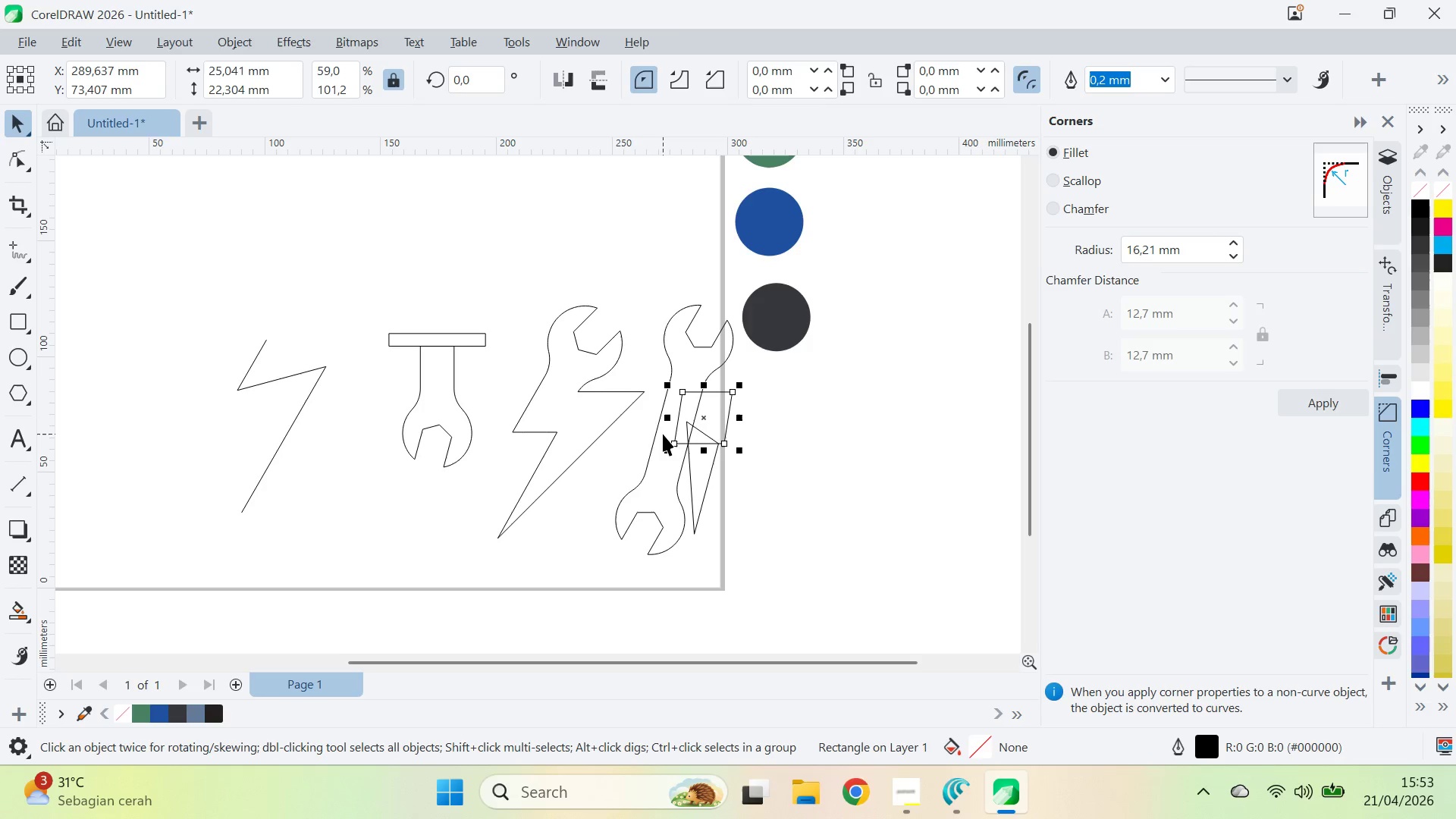 
key(Control+Z)
 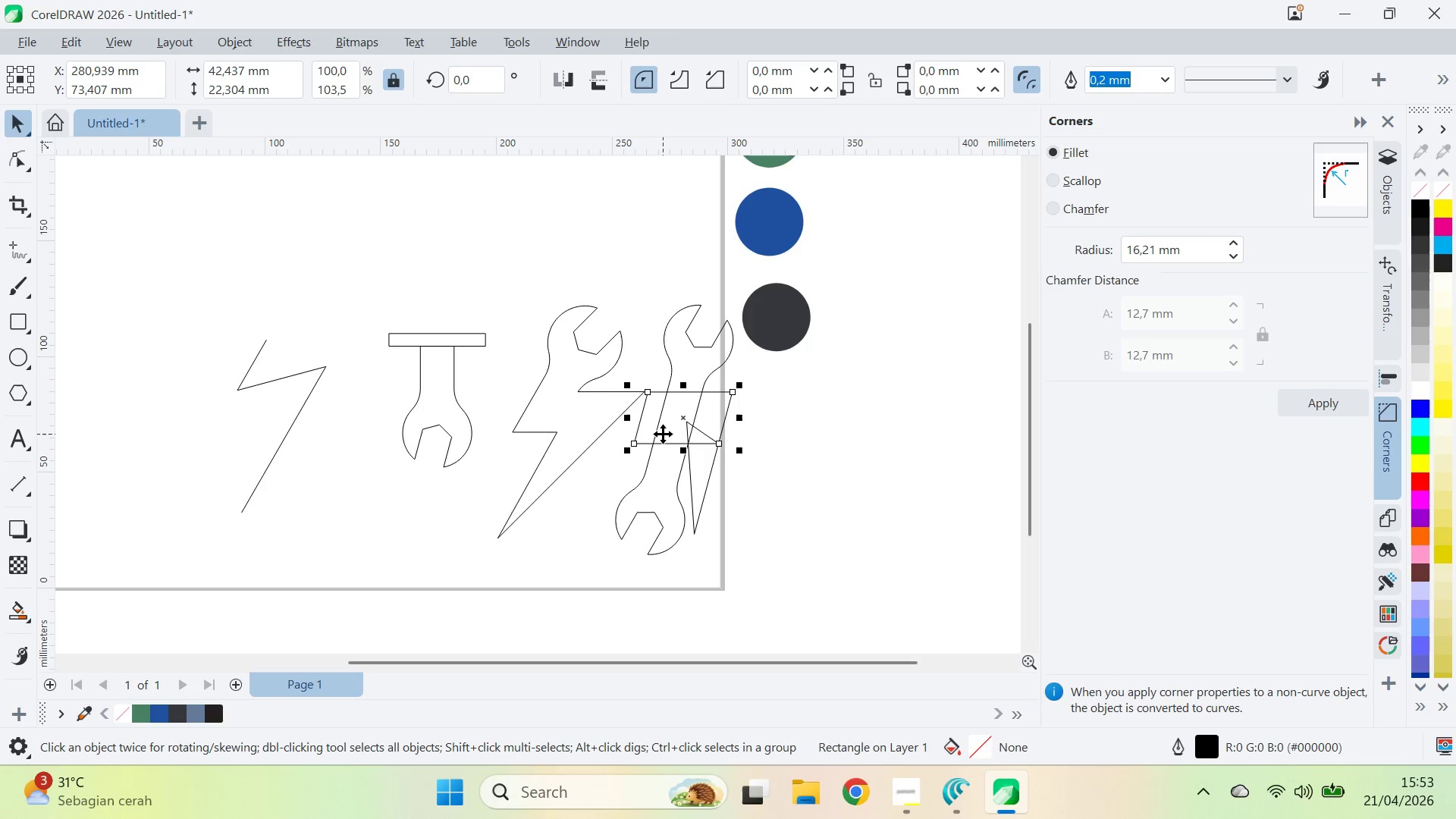 
key(Control+Q)
 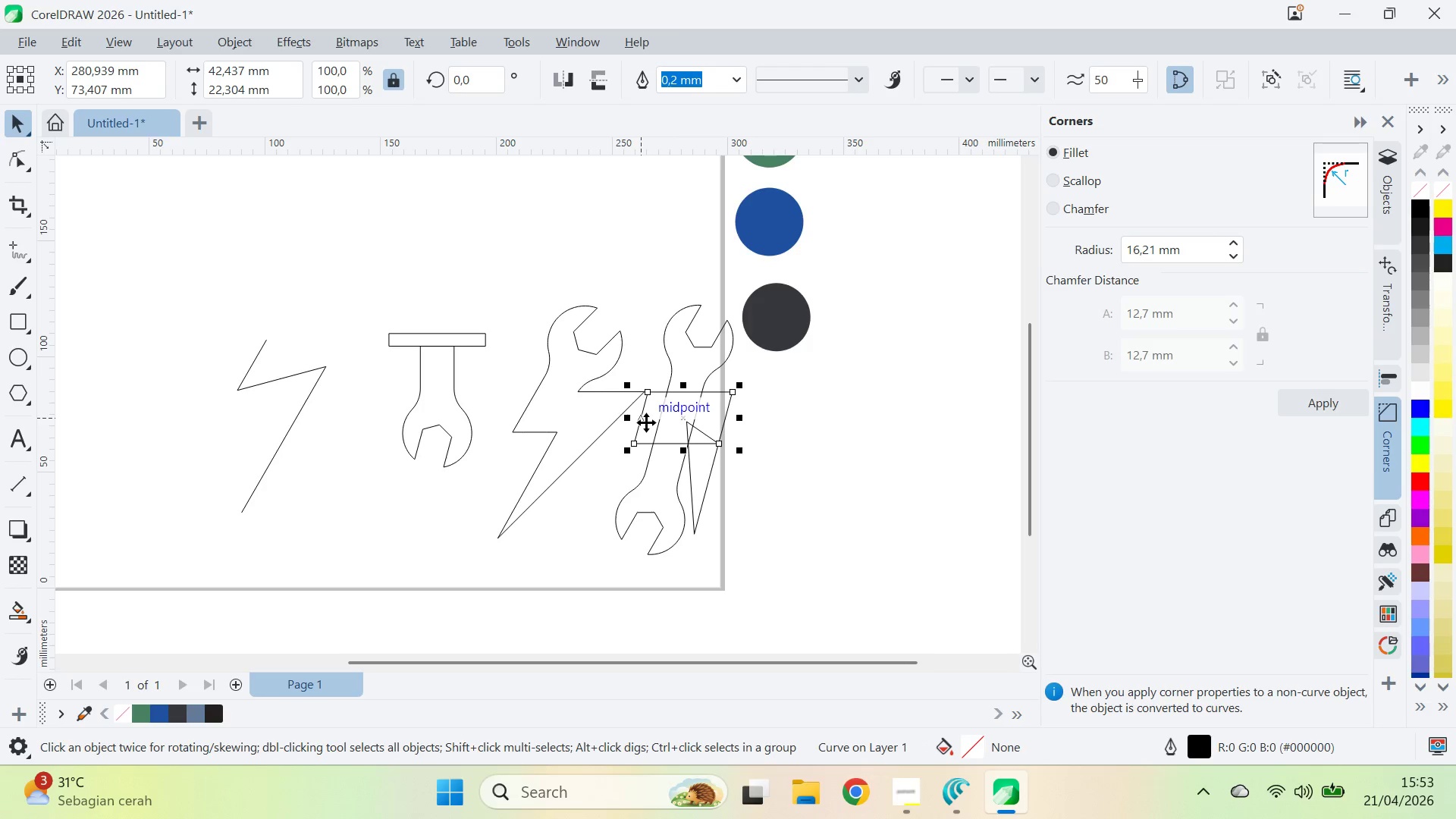 
type(av)
 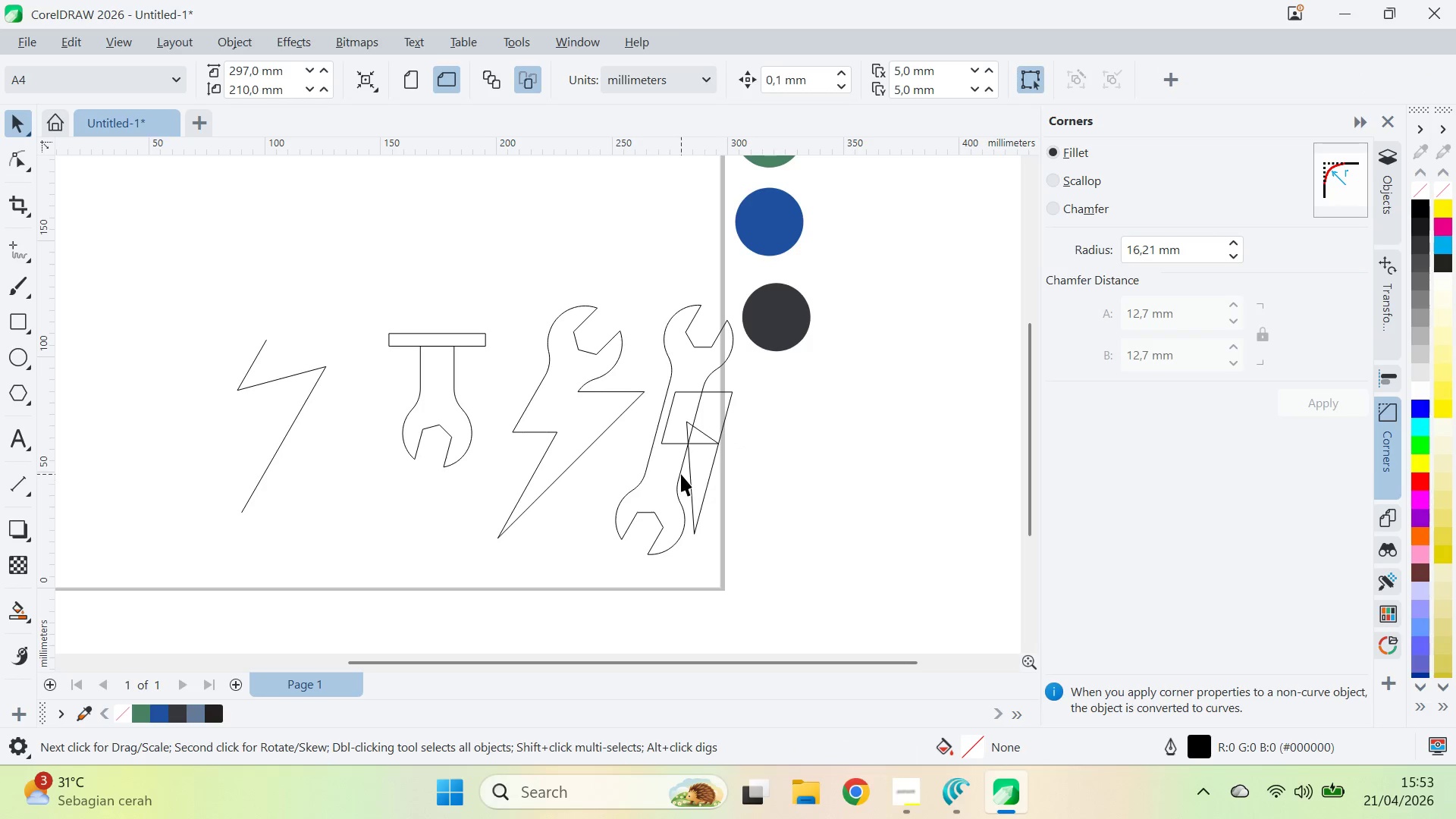 
left_click_drag(start_coordinate=[672, 349], to_coordinate=[633, 453])
 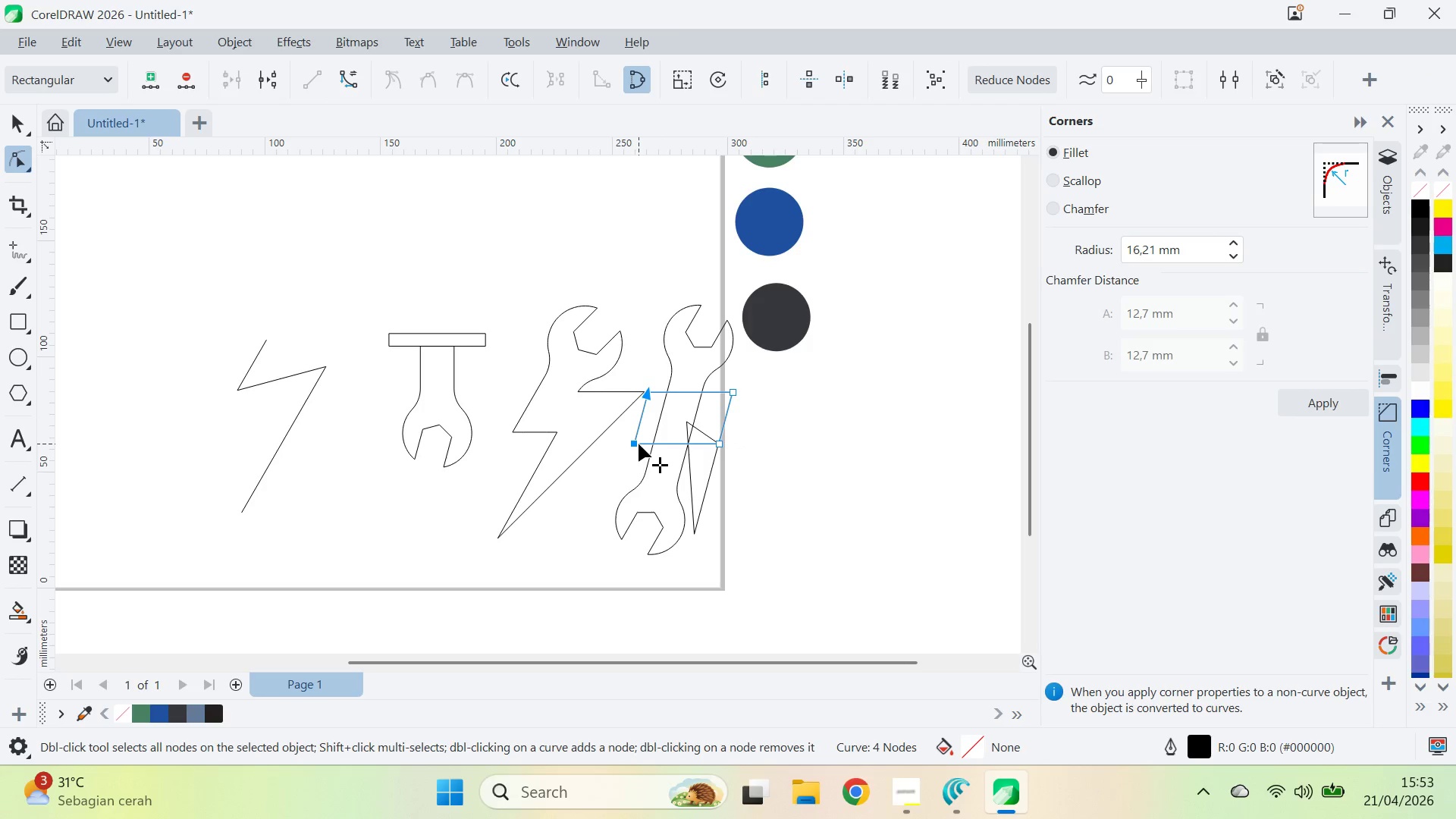 
left_click_drag(start_coordinate=[637, 444], to_coordinate=[664, 444])
 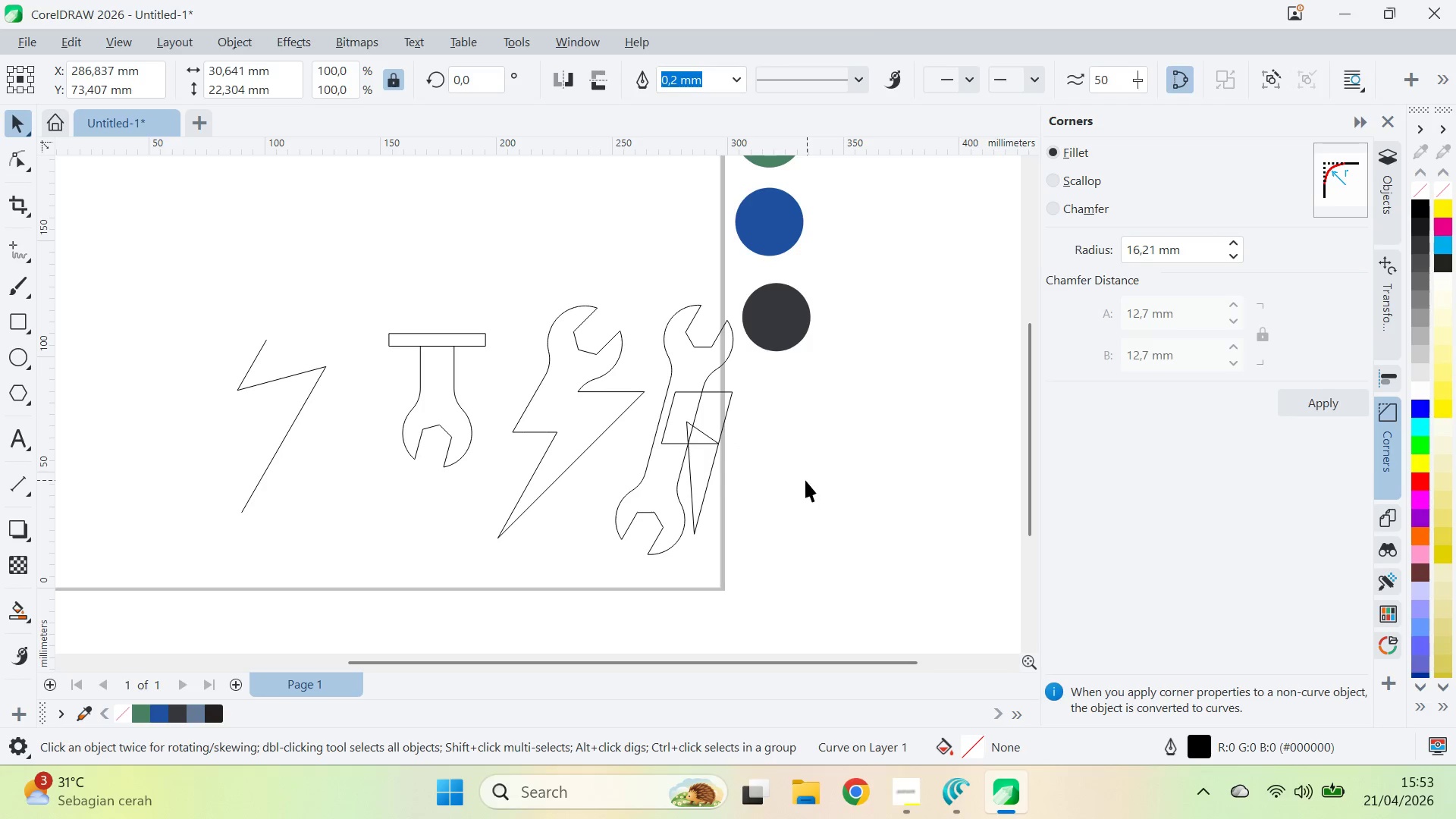 
left_click([807, 480])
 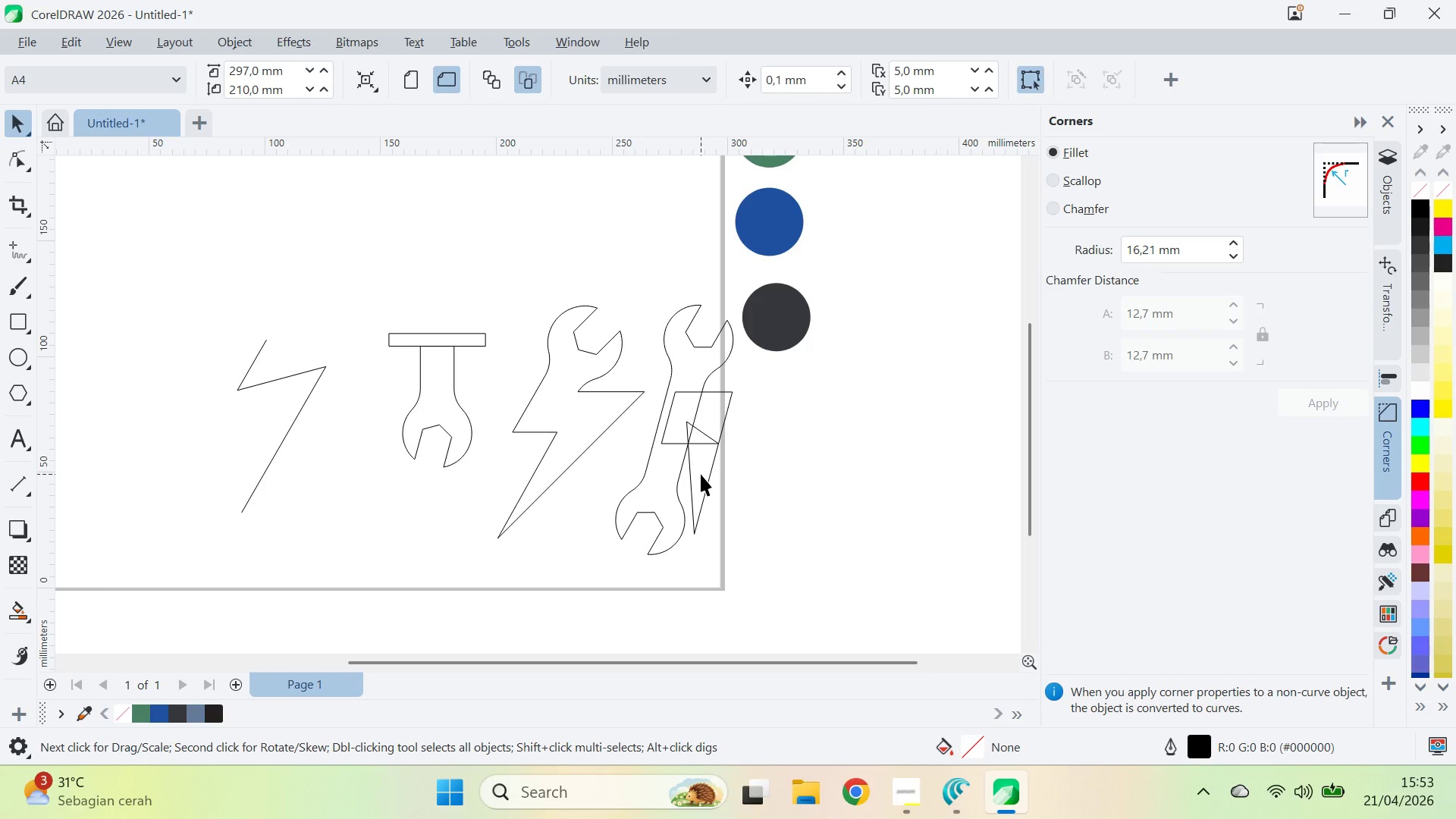 
hold_key(key=ShiftLeft, duration=0.88)
 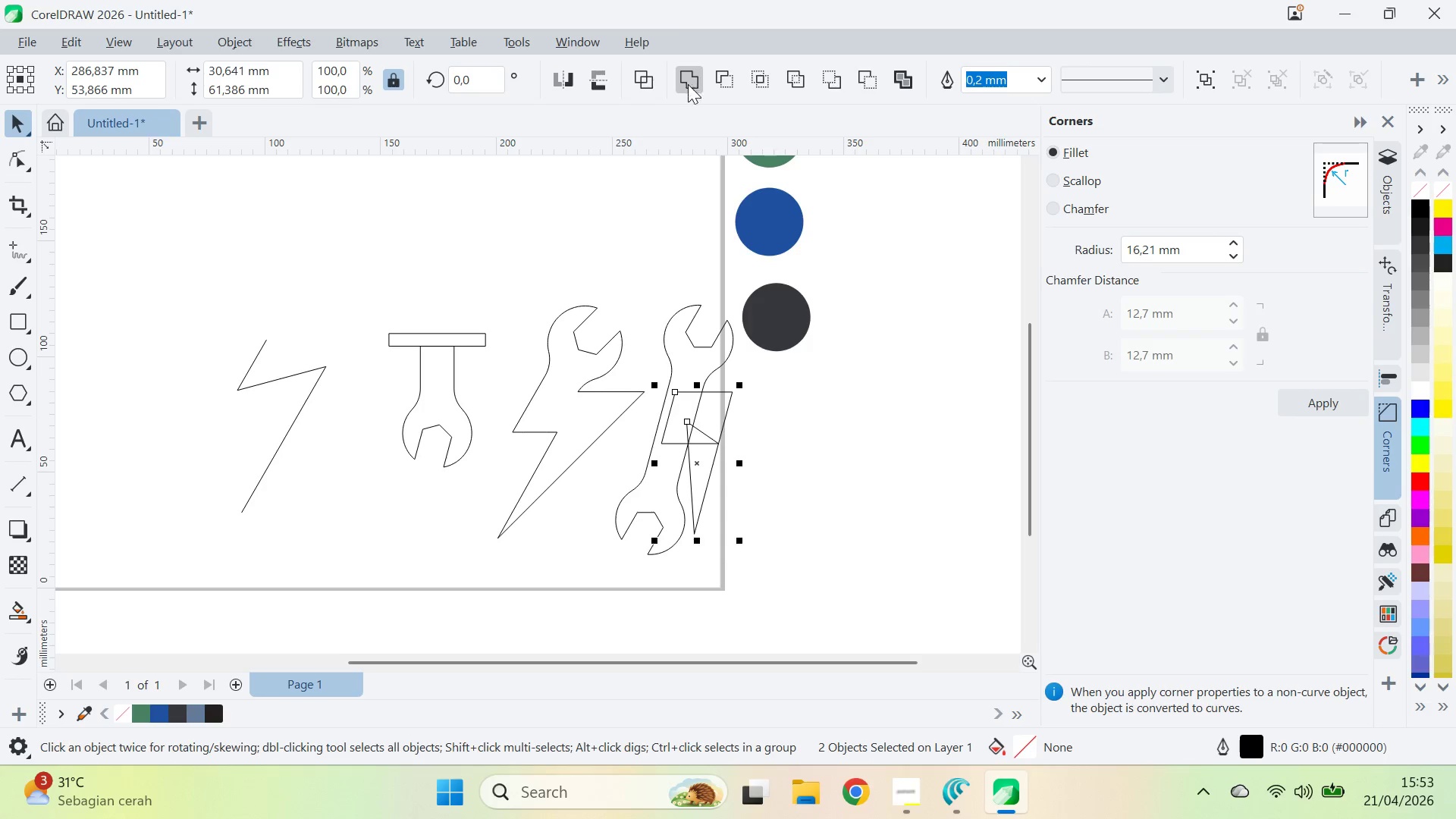 
double_click([861, 500])
 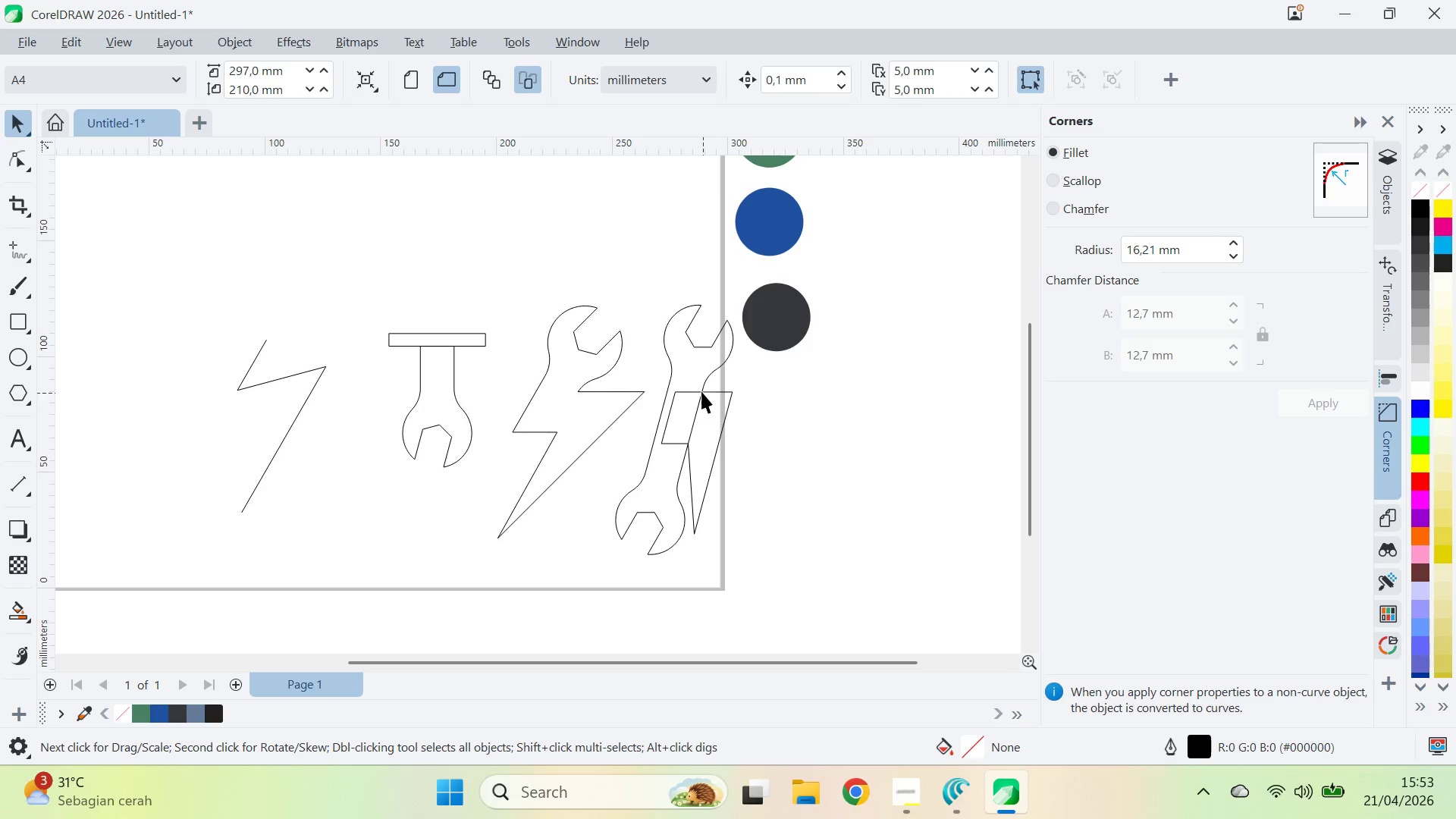 
left_click([701, 368])
 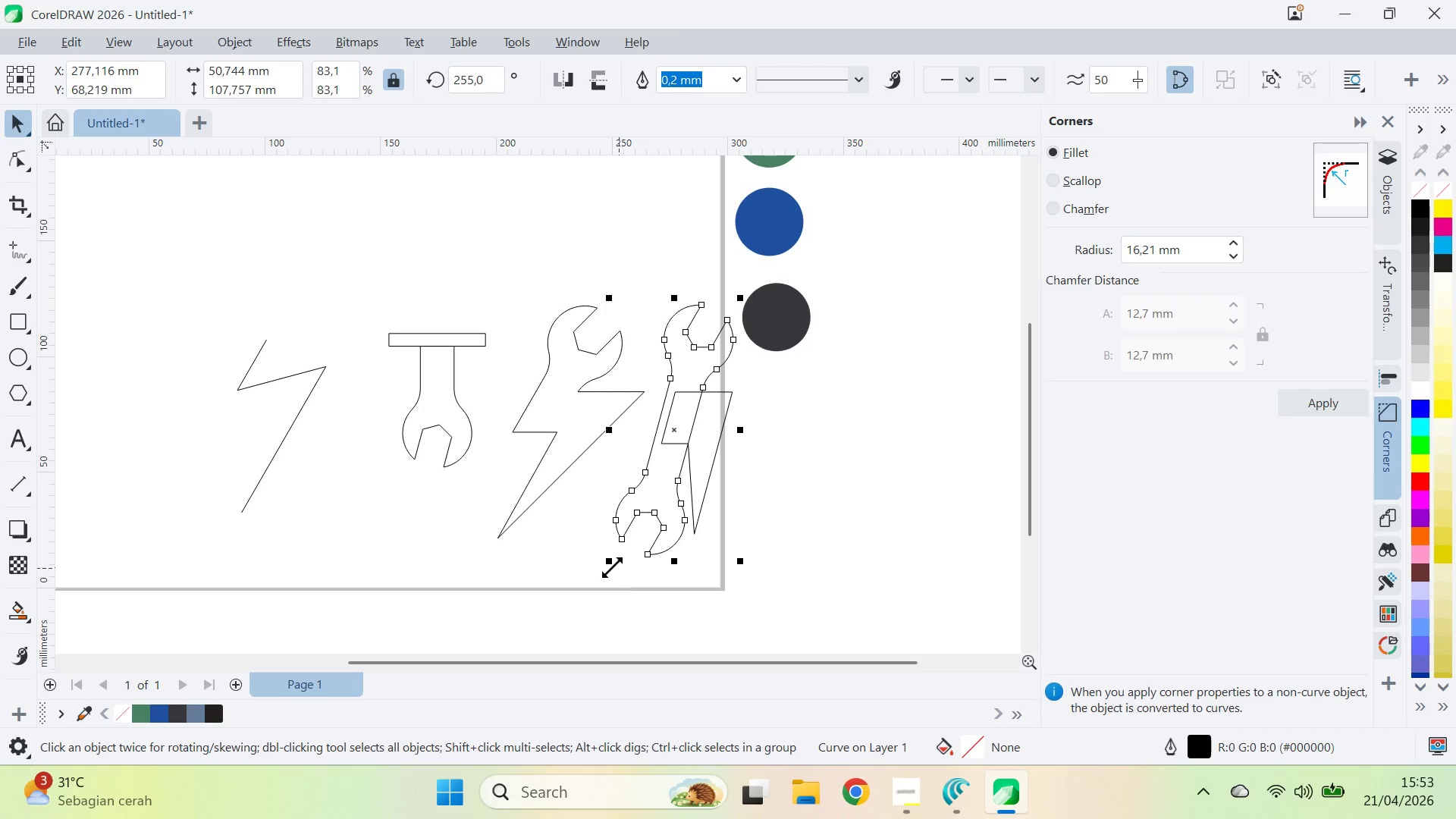 
left_click_drag(start_coordinate=[607, 565], to_coordinate=[622, 557])
 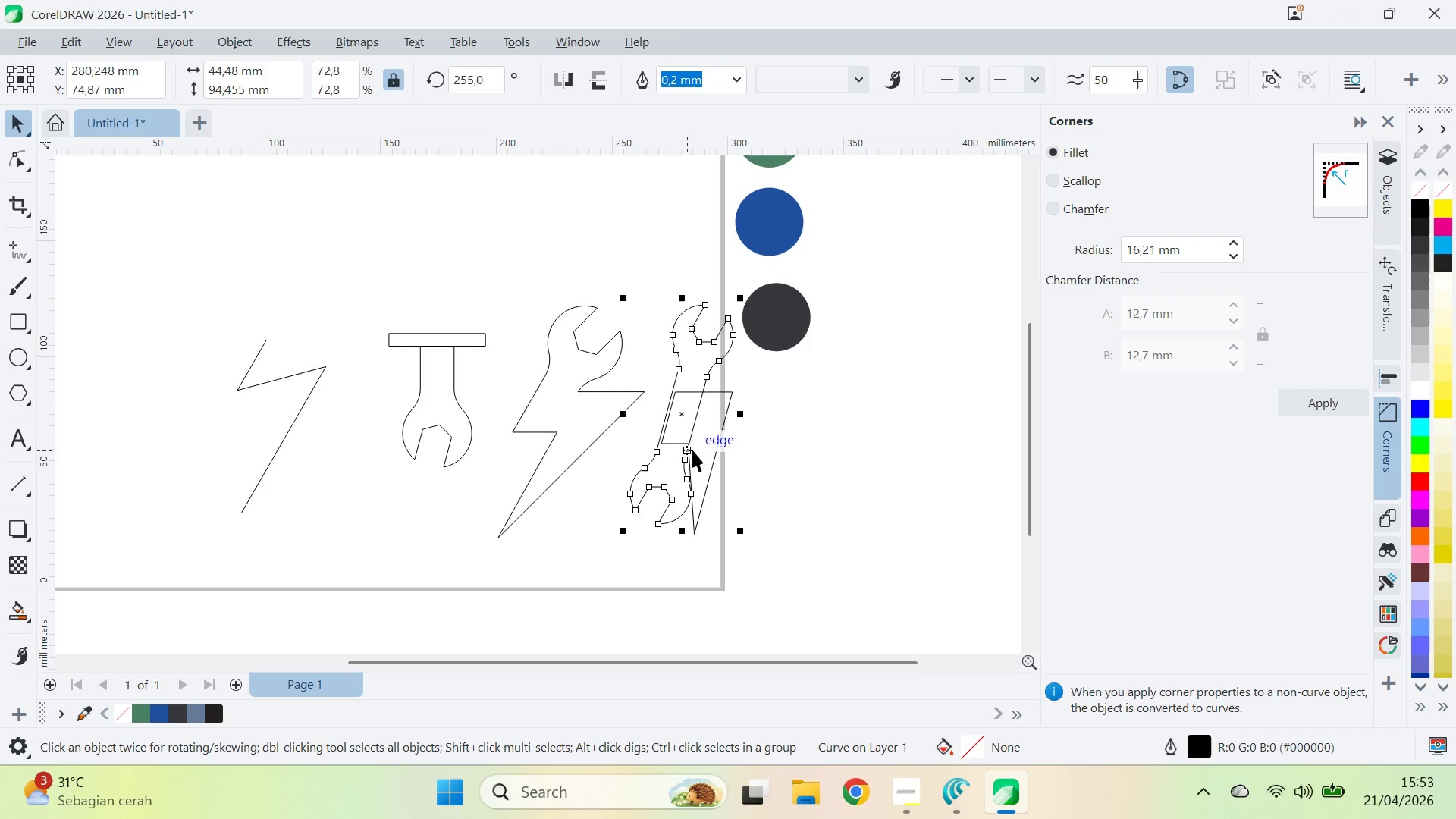 
left_click_drag(start_coordinate=[690, 437], to_coordinate=[613, 460])
 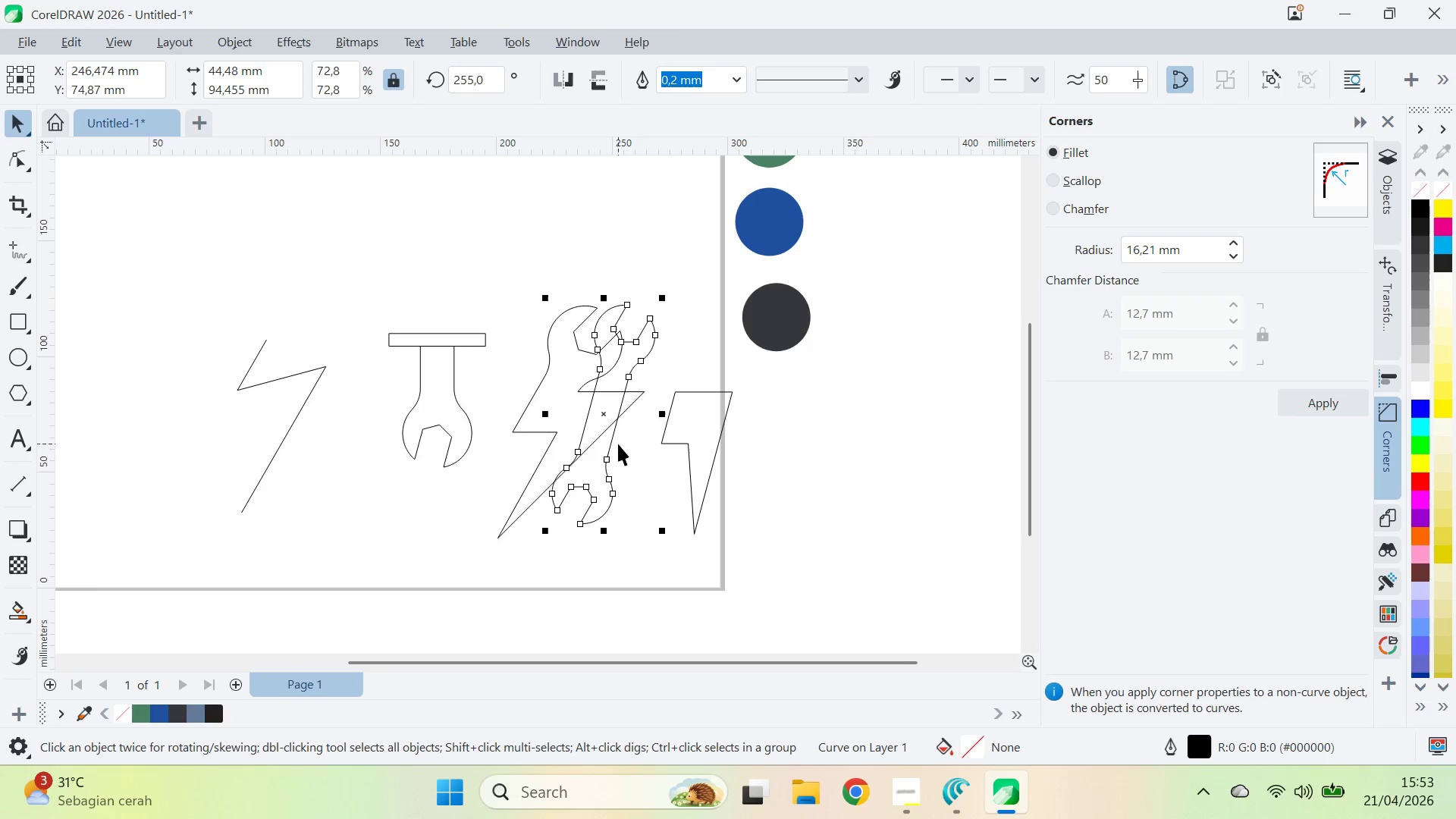 
hold_key(key=ShiftLeft, duration=0.48)
 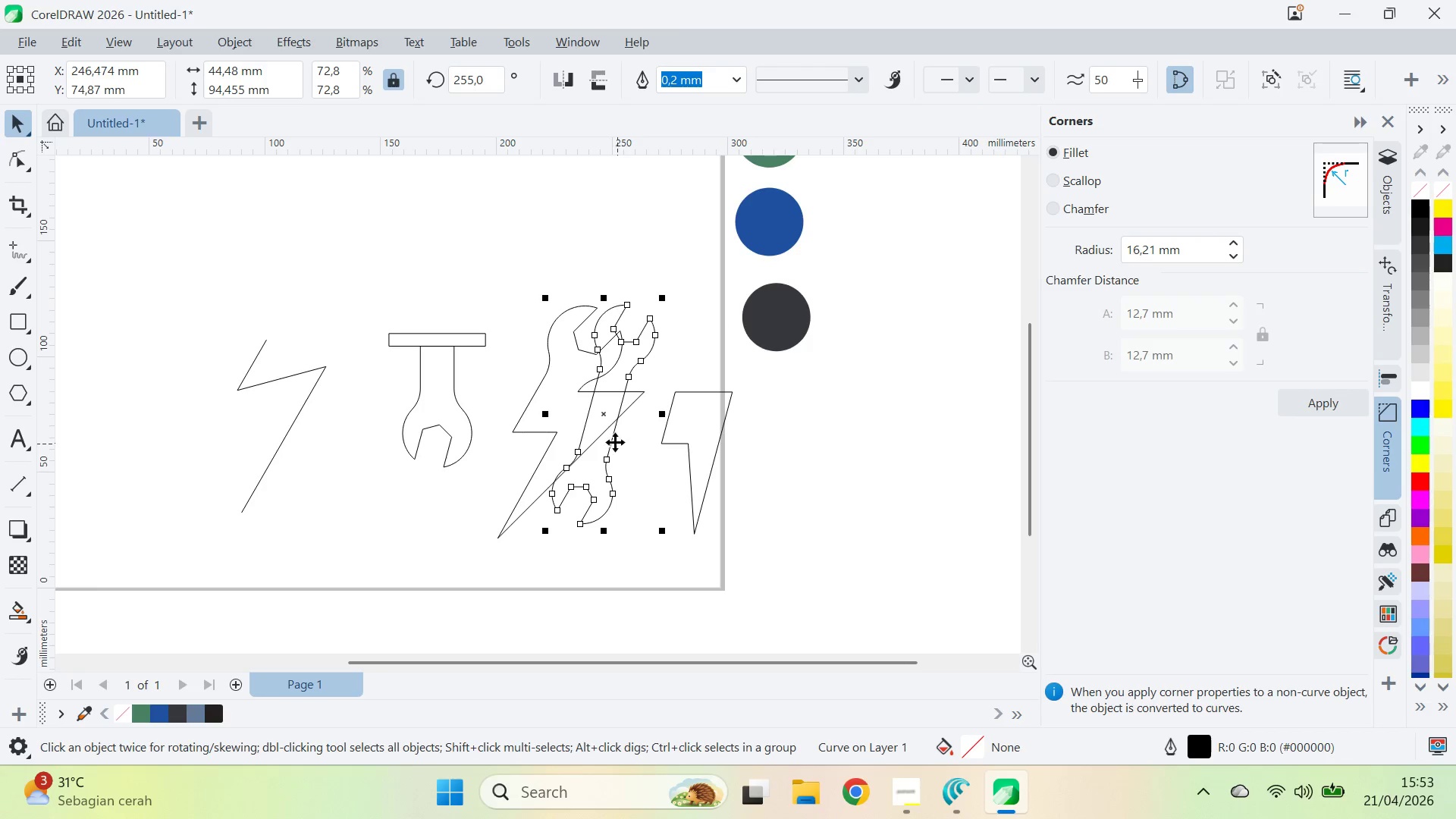 
left_click_drag(start_coordinate=[613, 440], to_coordinate=[687, 445])
 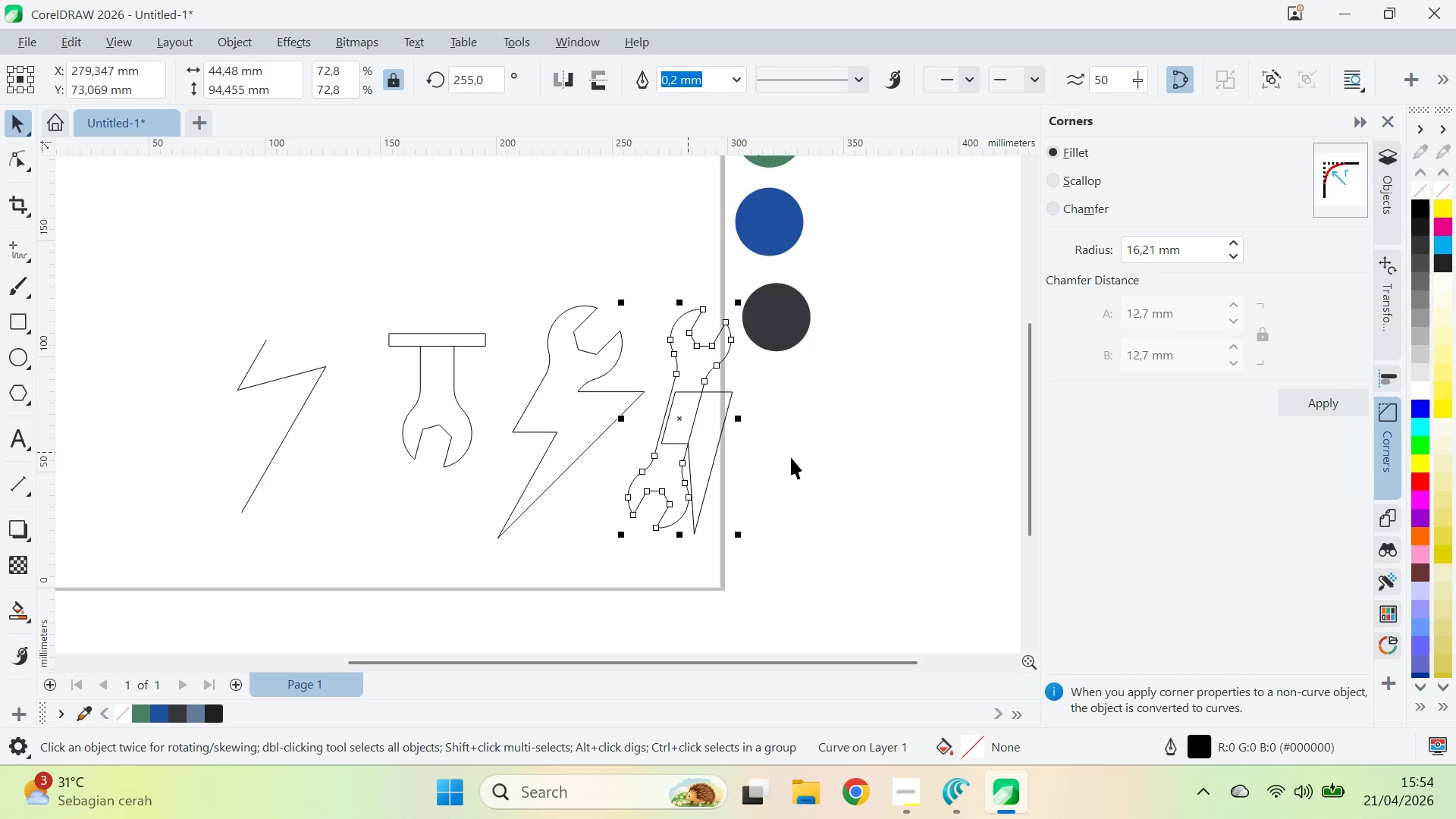 
left_click([851, 469])
 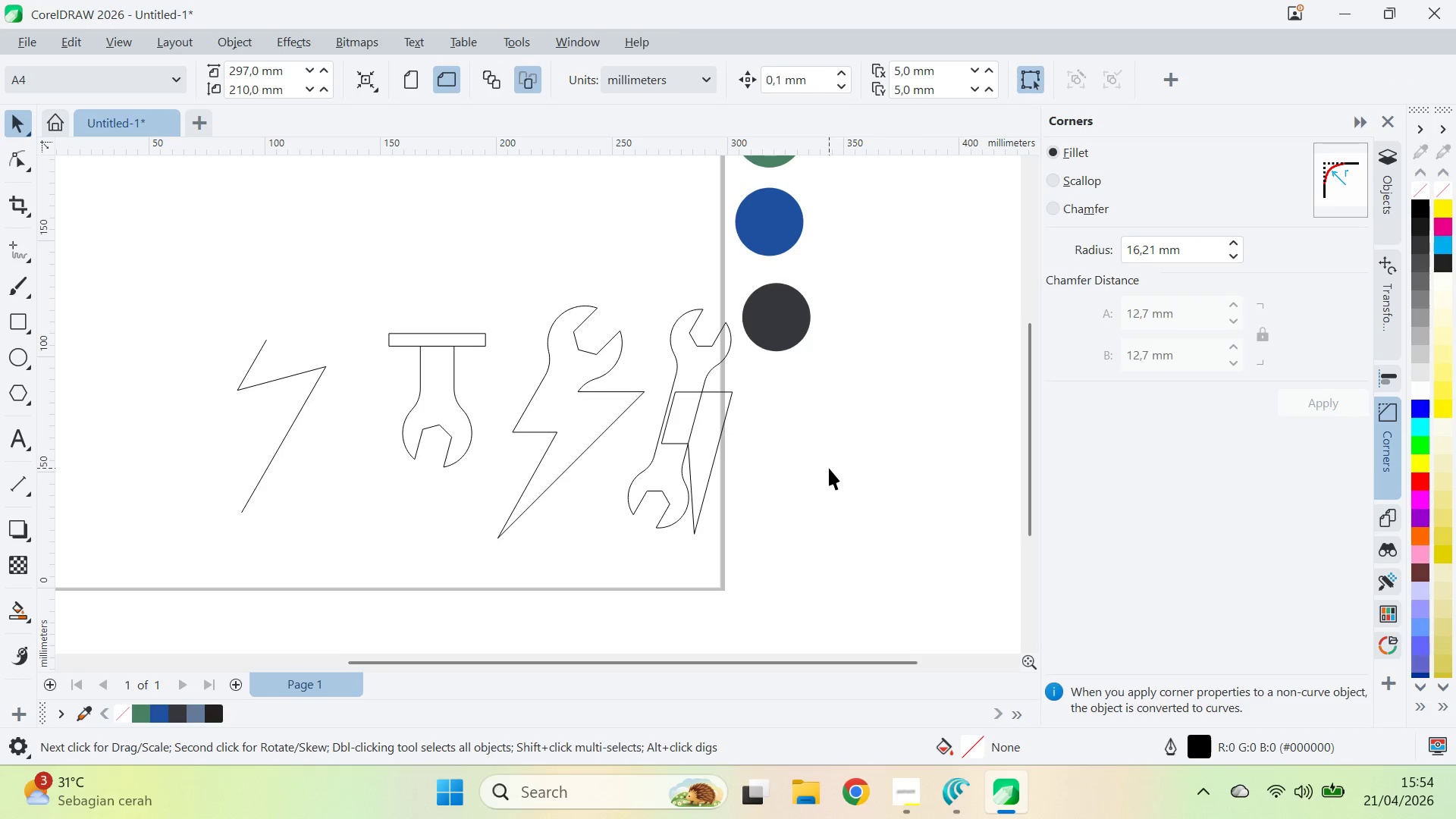 
key(Alt+AltLeft)
 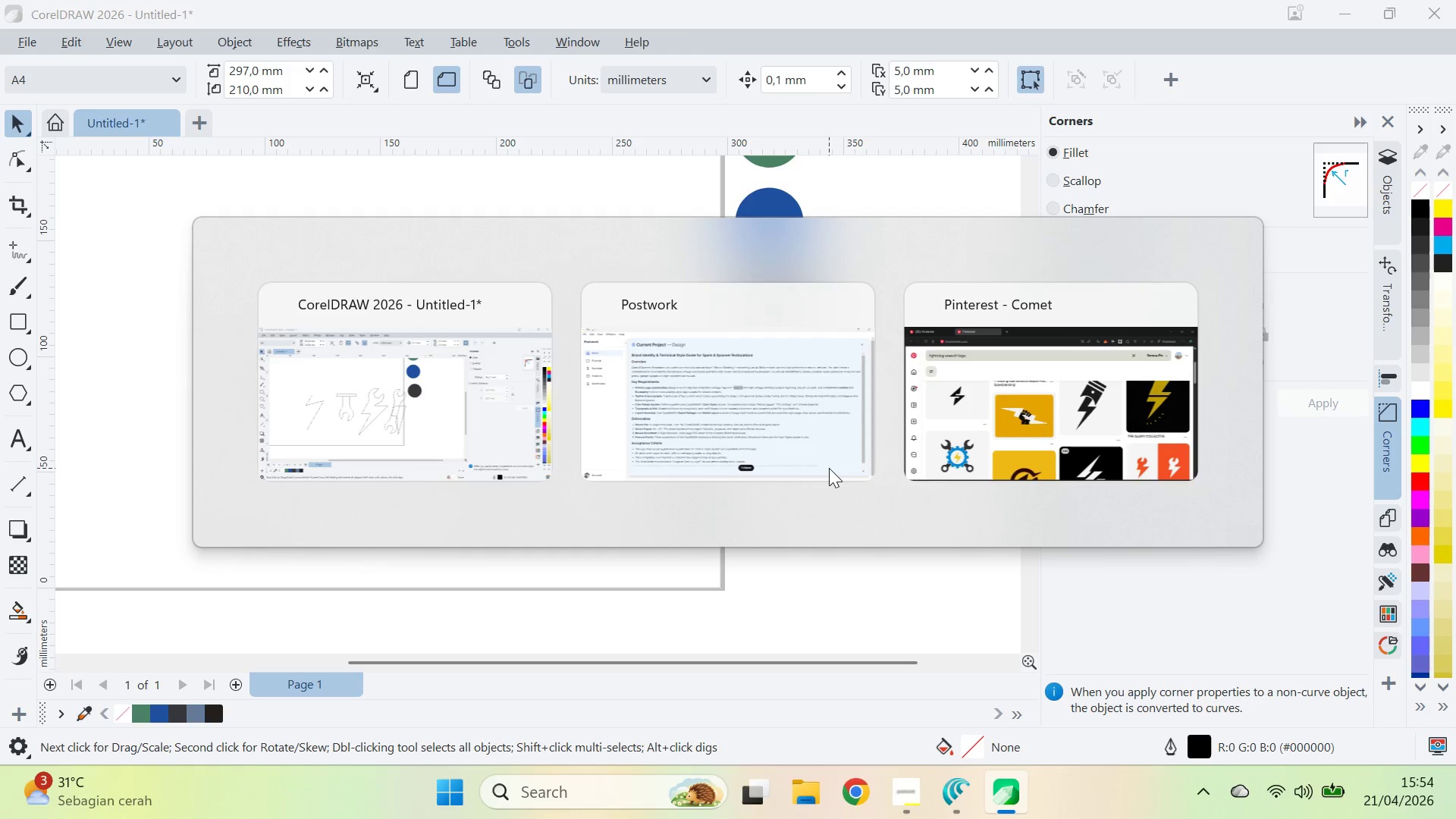 
key(Alt+Tab)